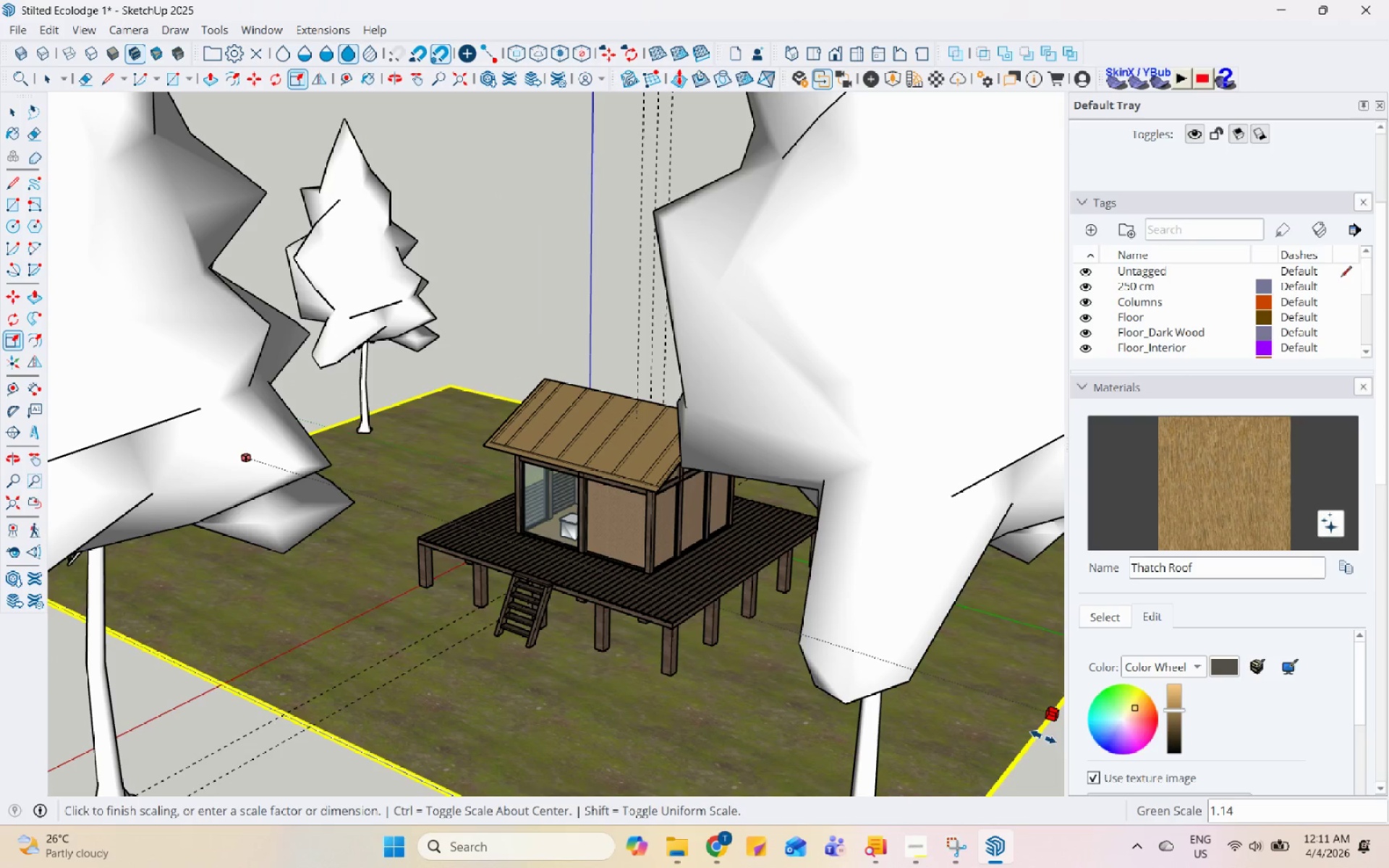 
key(Control+Z)
 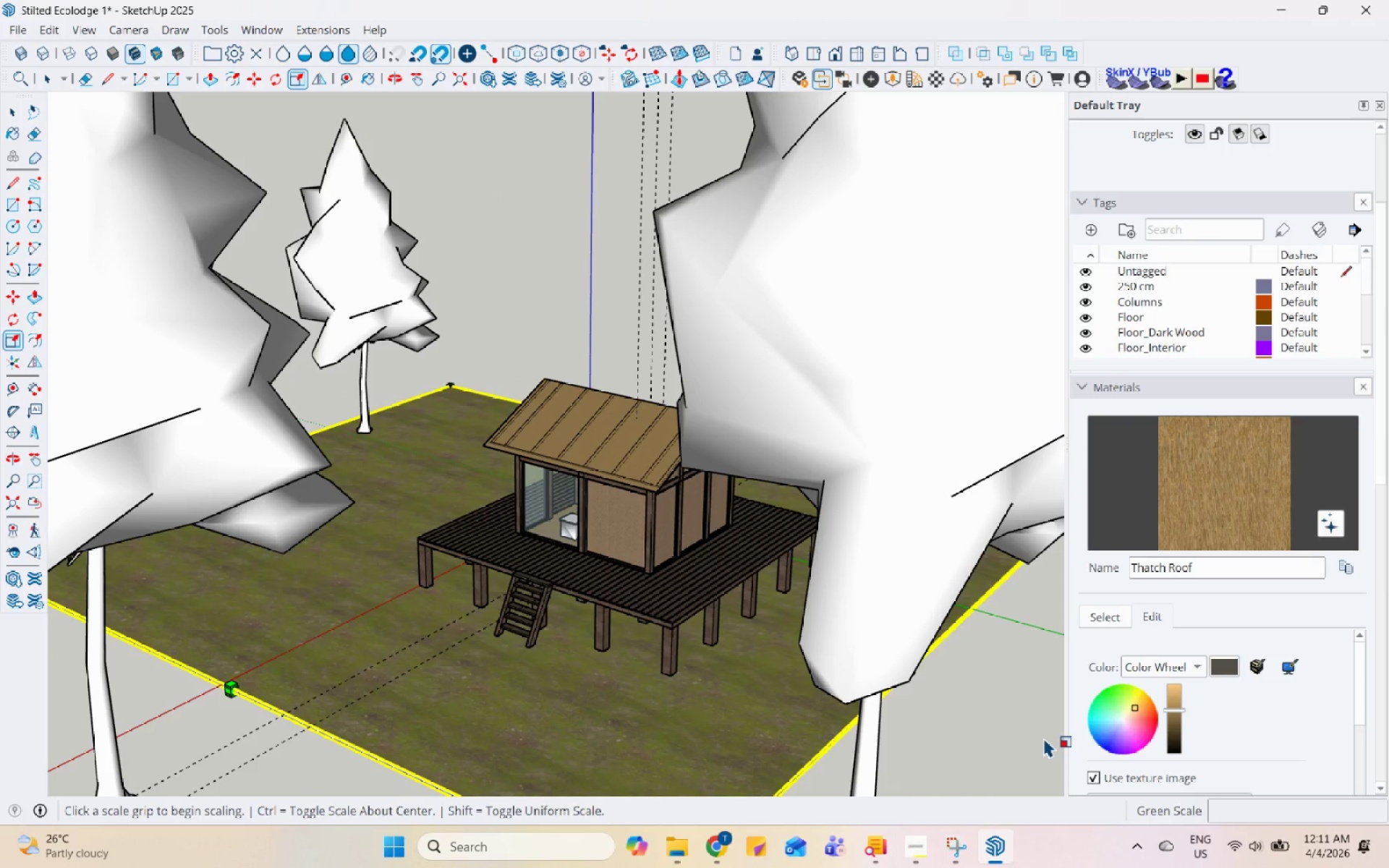 
key(Control+Z)
 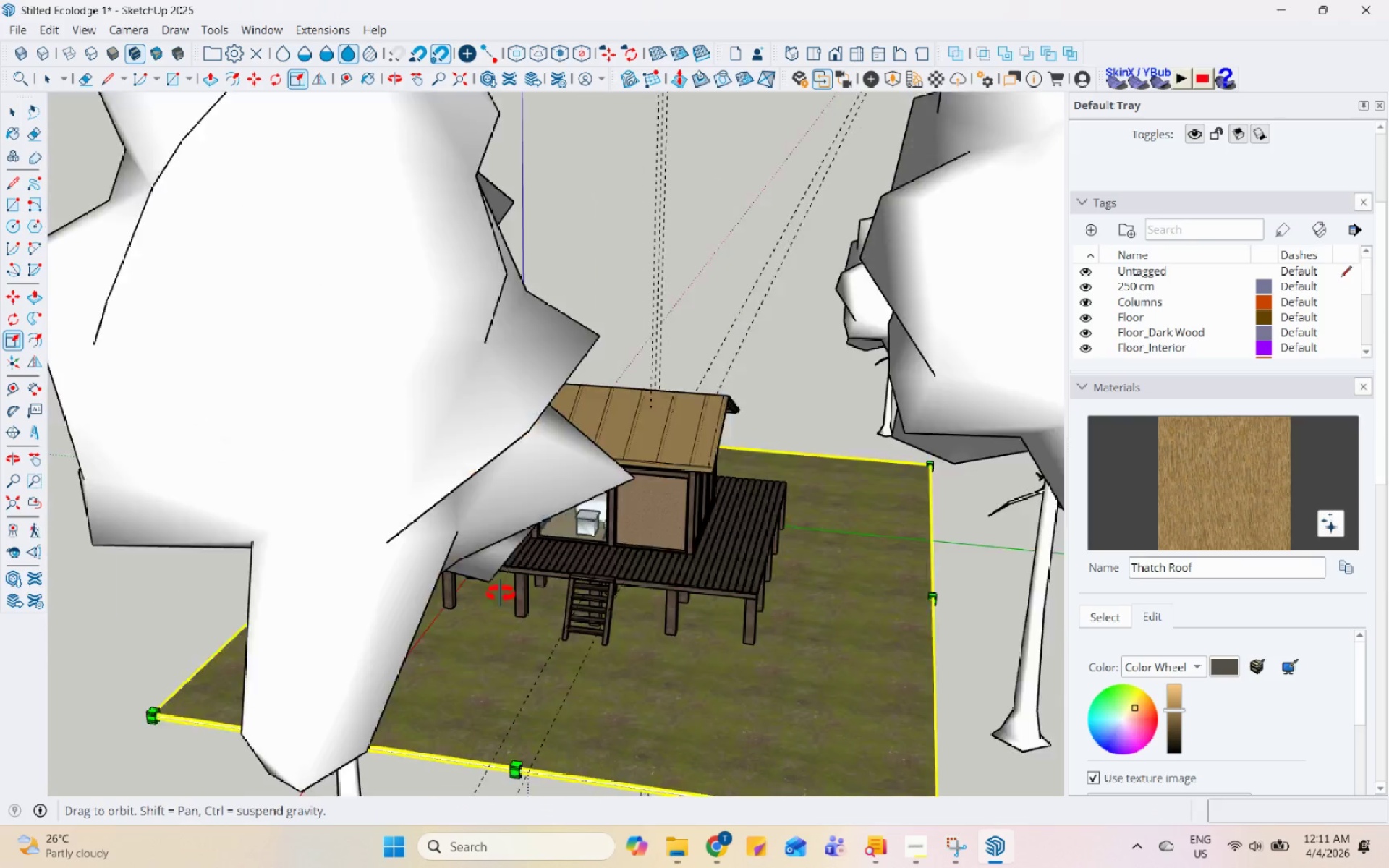 
key(Space)
 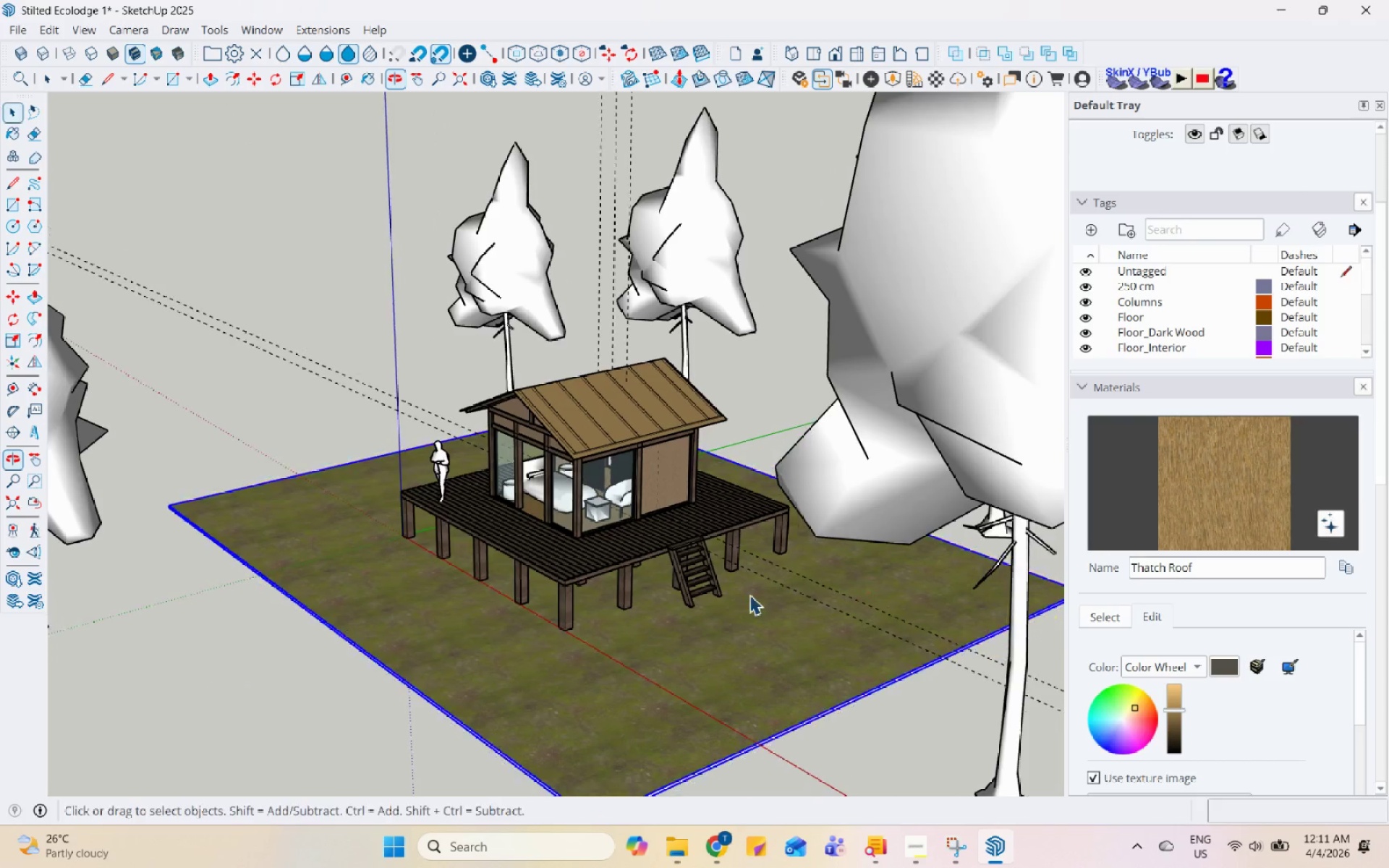 
double_click([390, 647])
 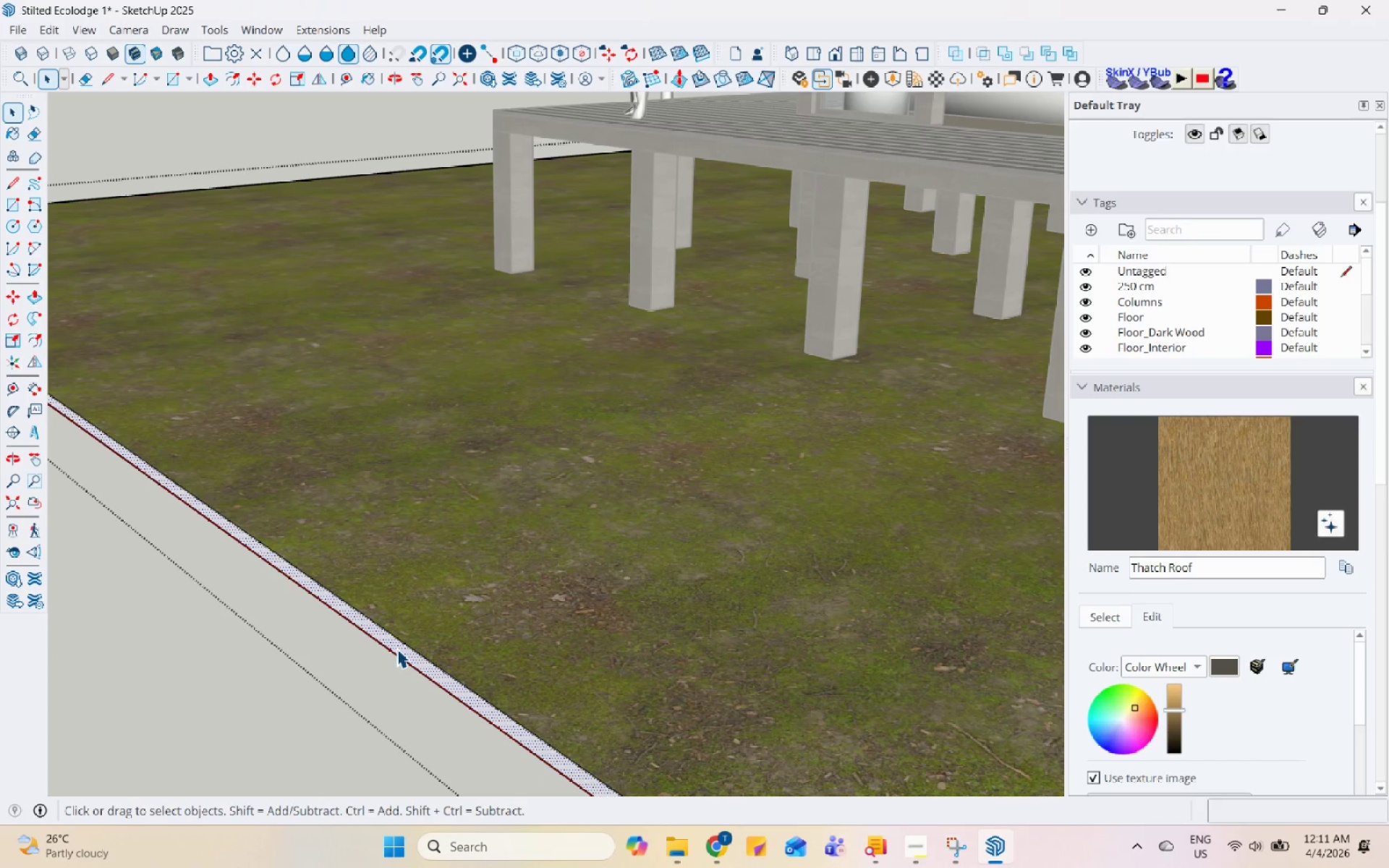 
scroll: coordinate [390, 647], scroll_direction: up, amount: 18.0
 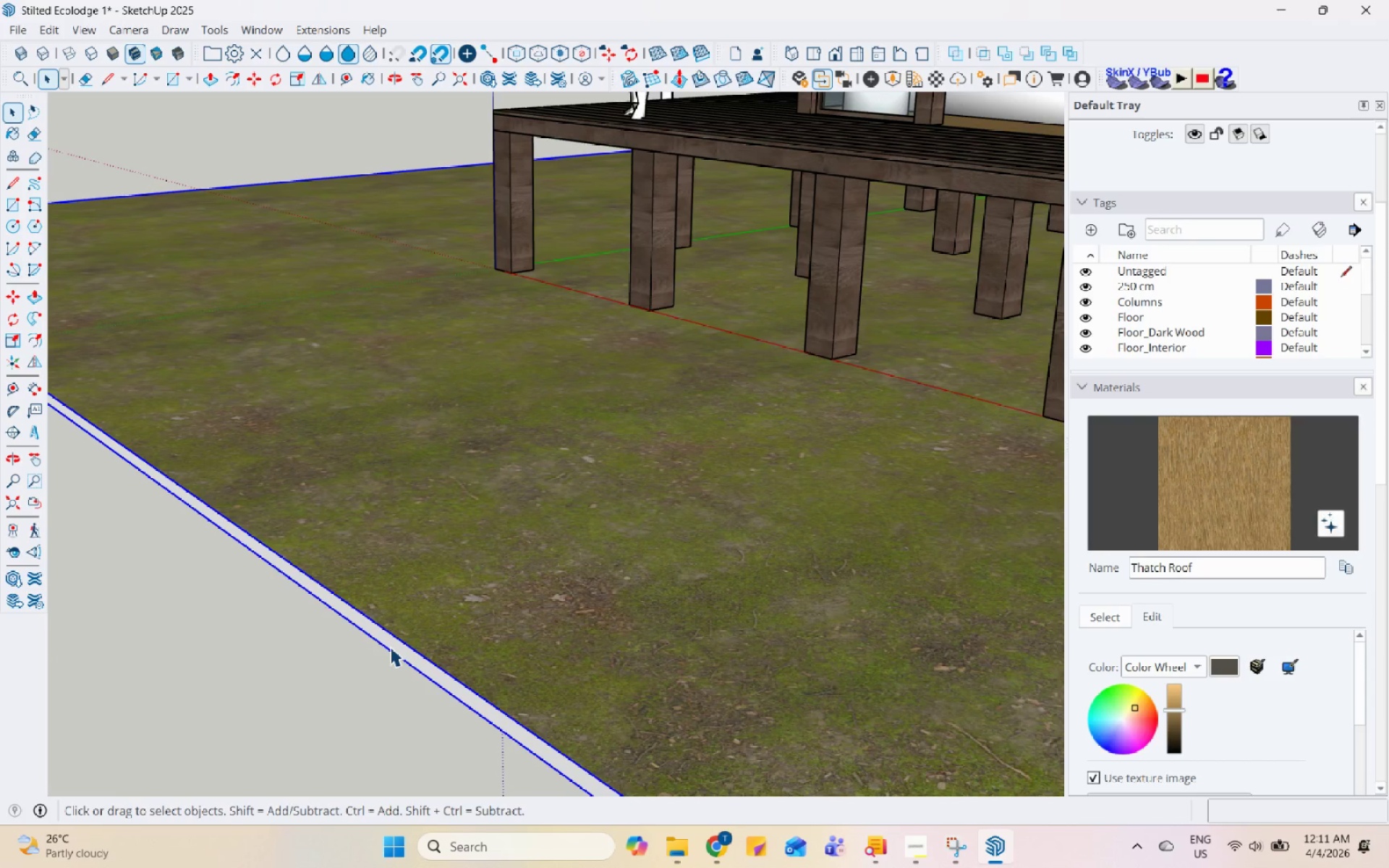 
key(P)
 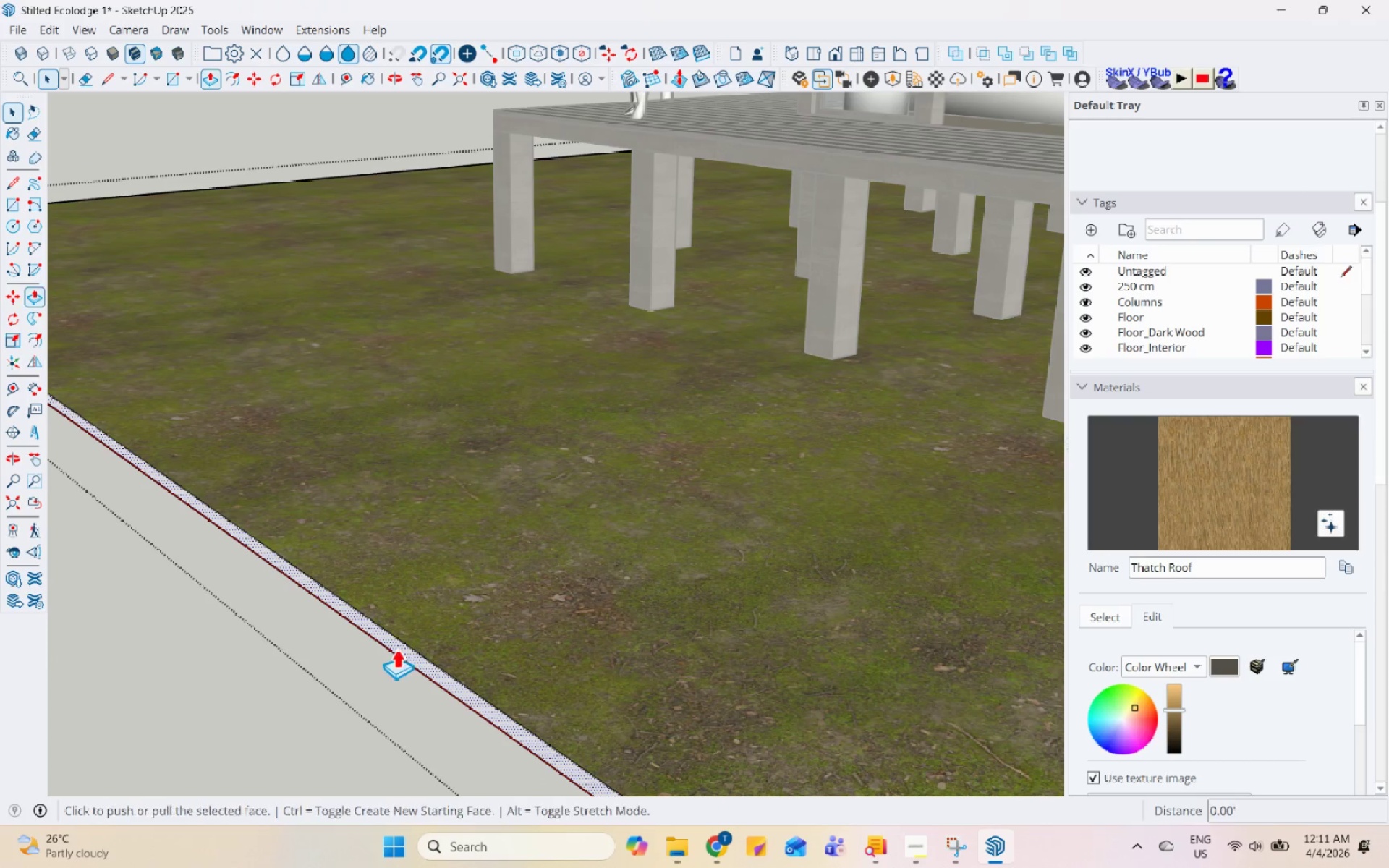 
left_click([396, 648])
 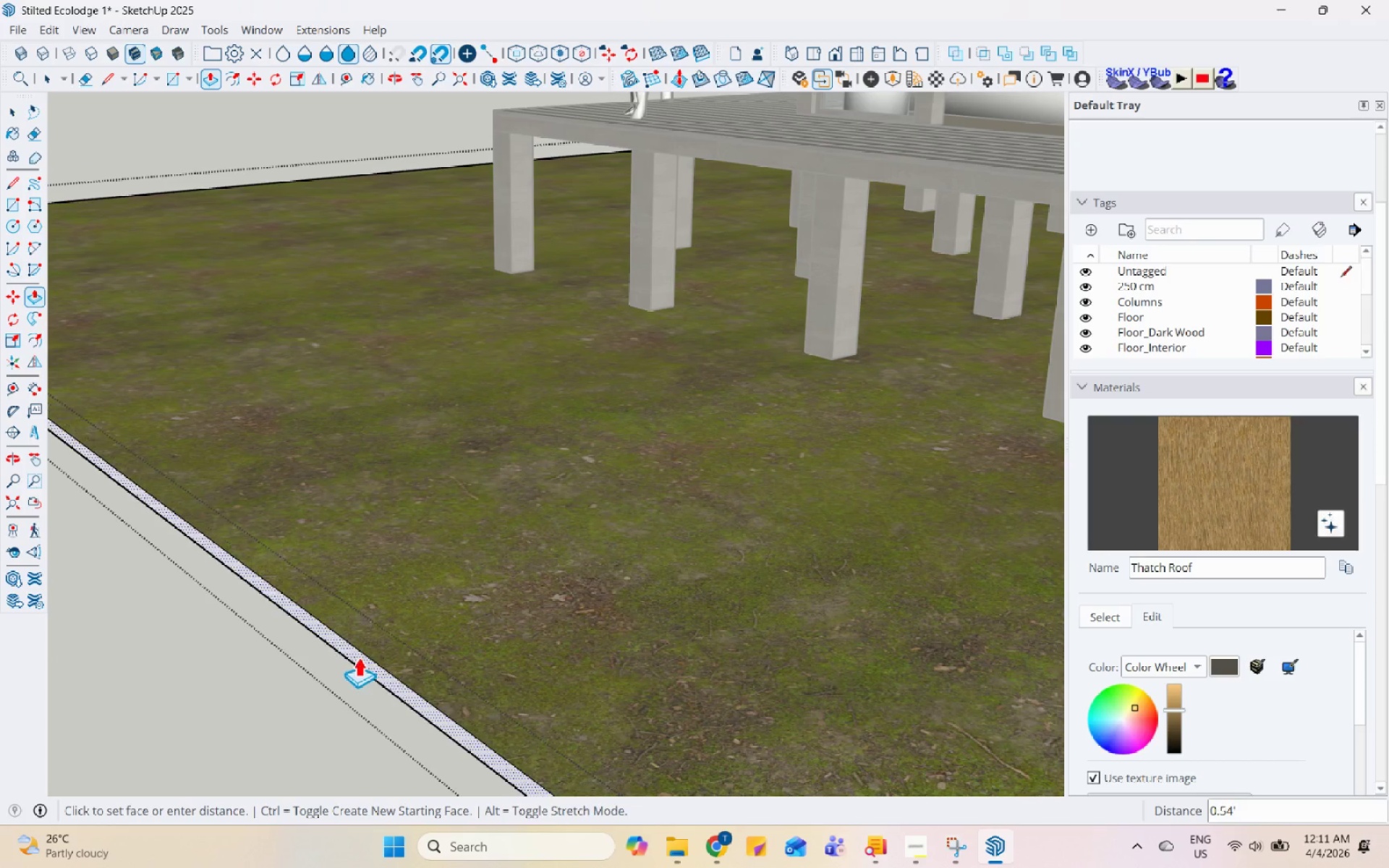 
scroll: coordinate [363, 644], scroll_direction: down, amount: 25.0
 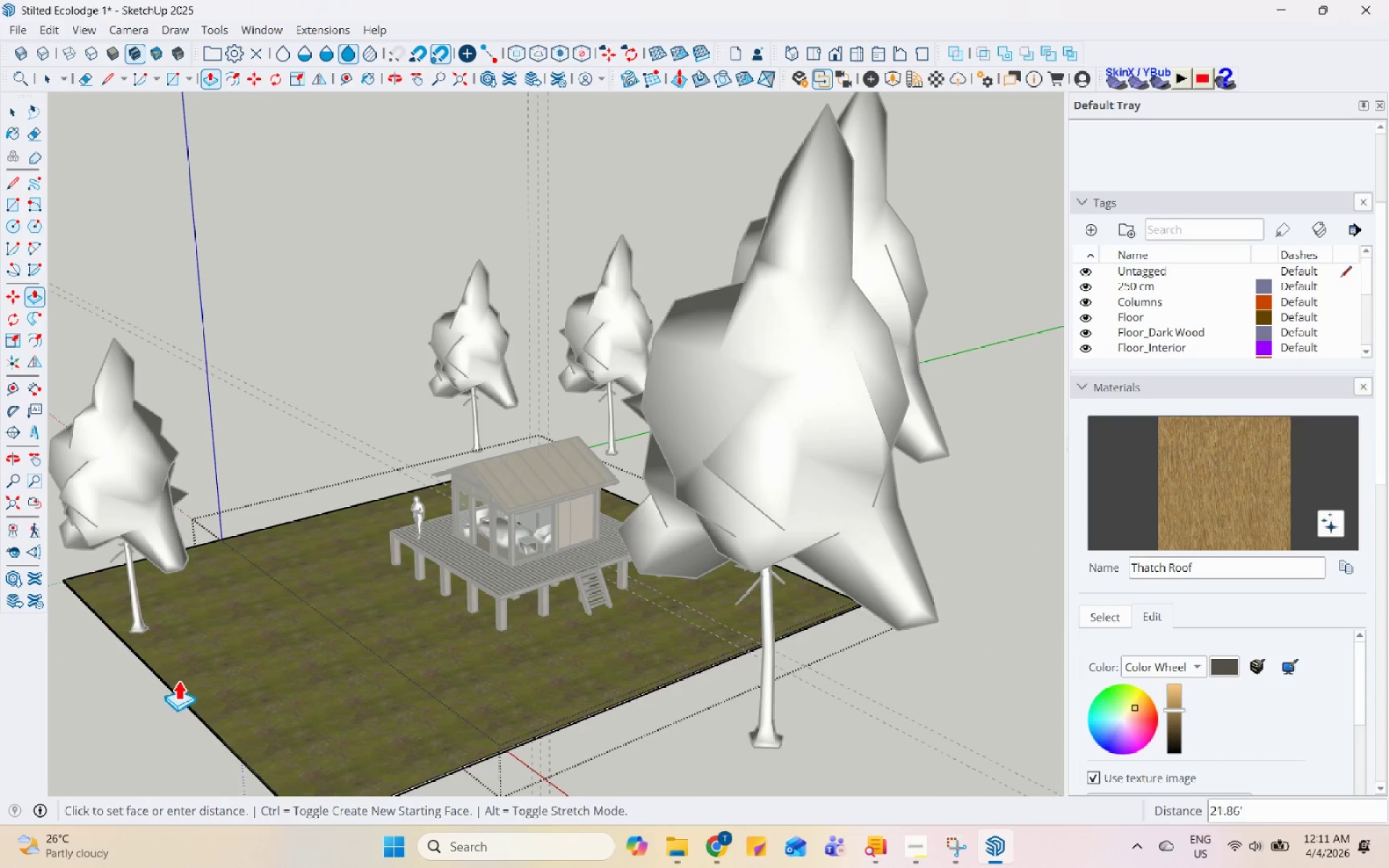 
left_click([156, 686])
 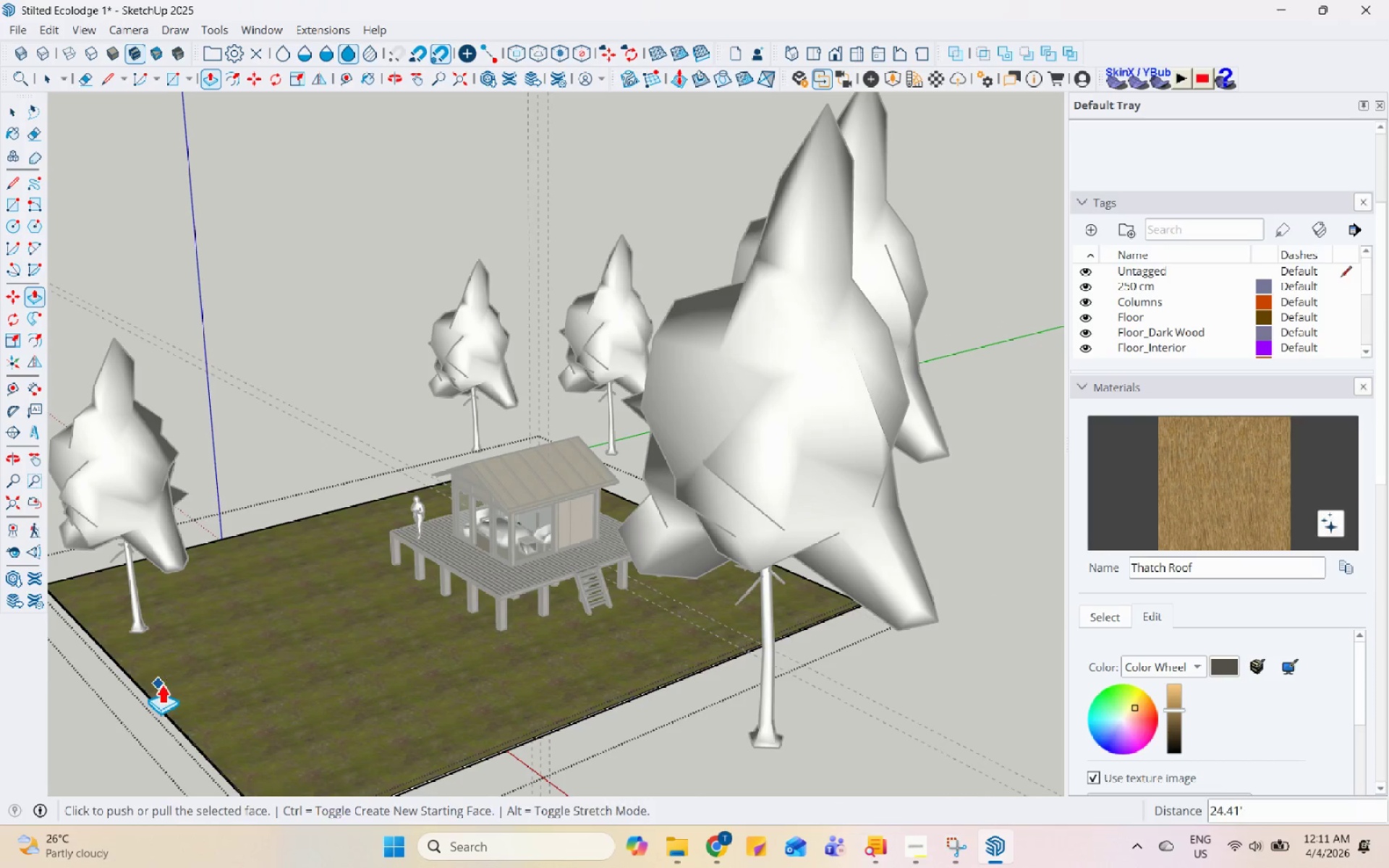 
key(Space)
 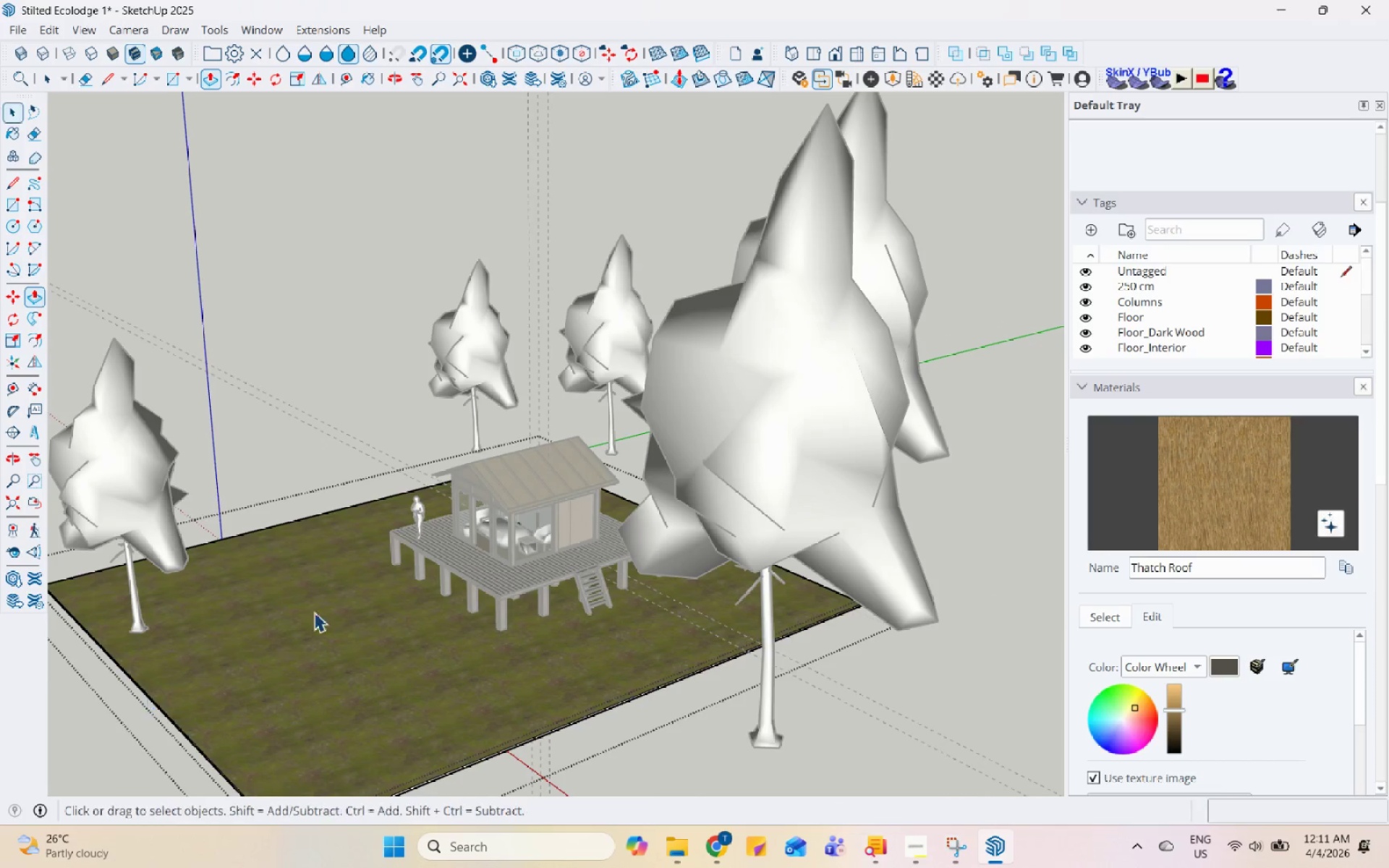 
scroll: coordinate [348, 612], scroll_direction: down, amount: 2.0
 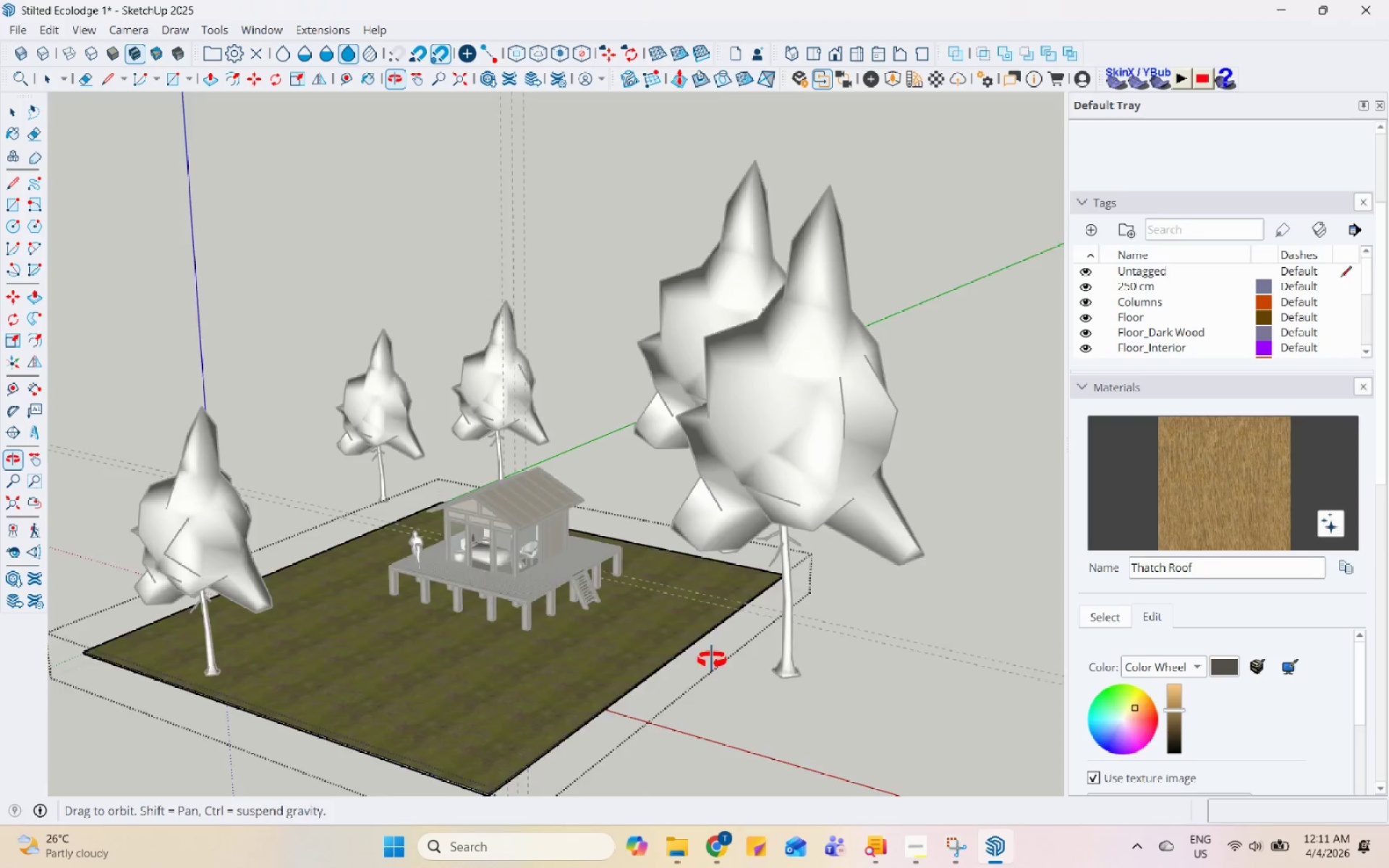 
scroll: coordinate [865, 530], scroll_direction: up, amount: 18.0
 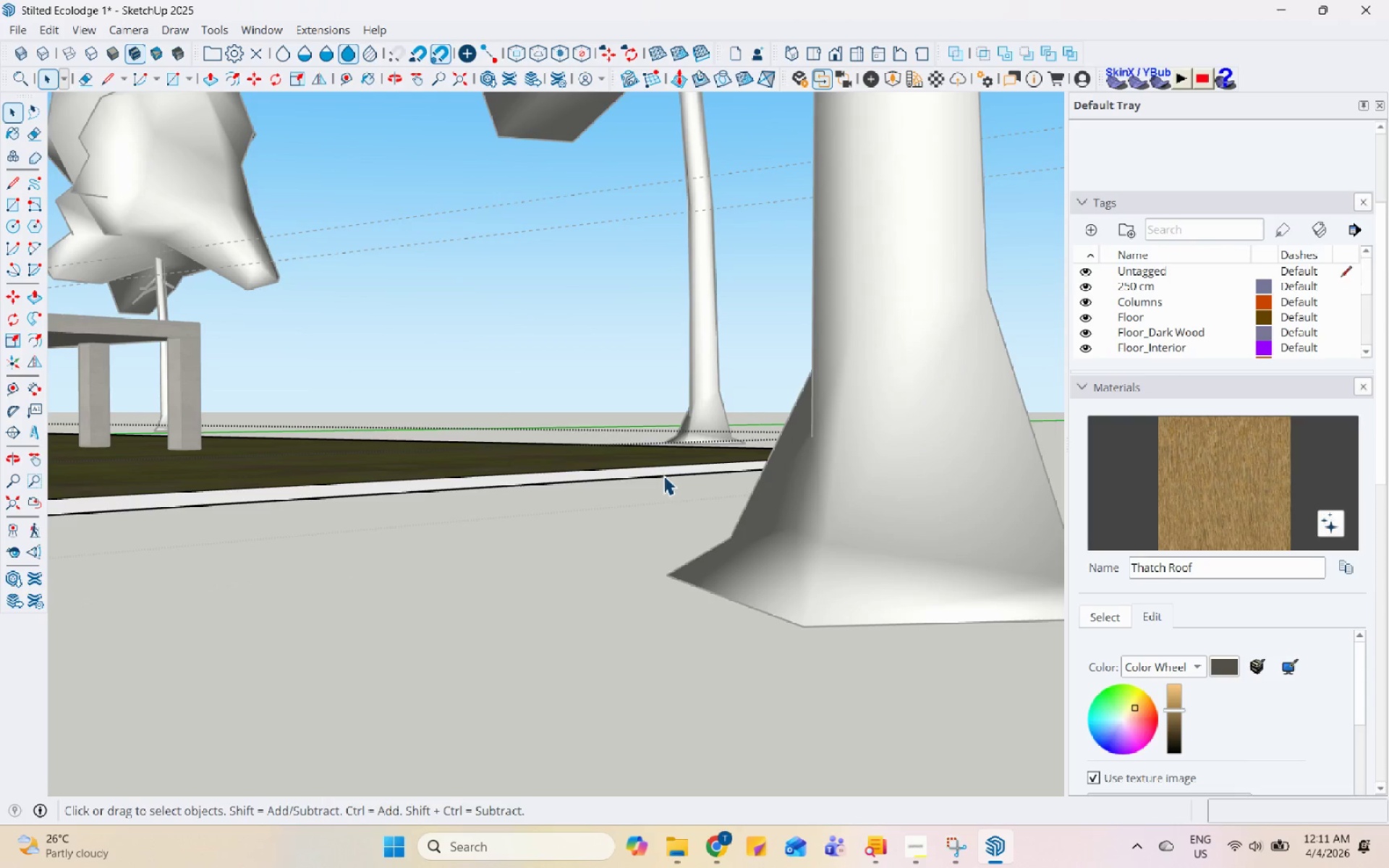 
double_click([666, 475])
 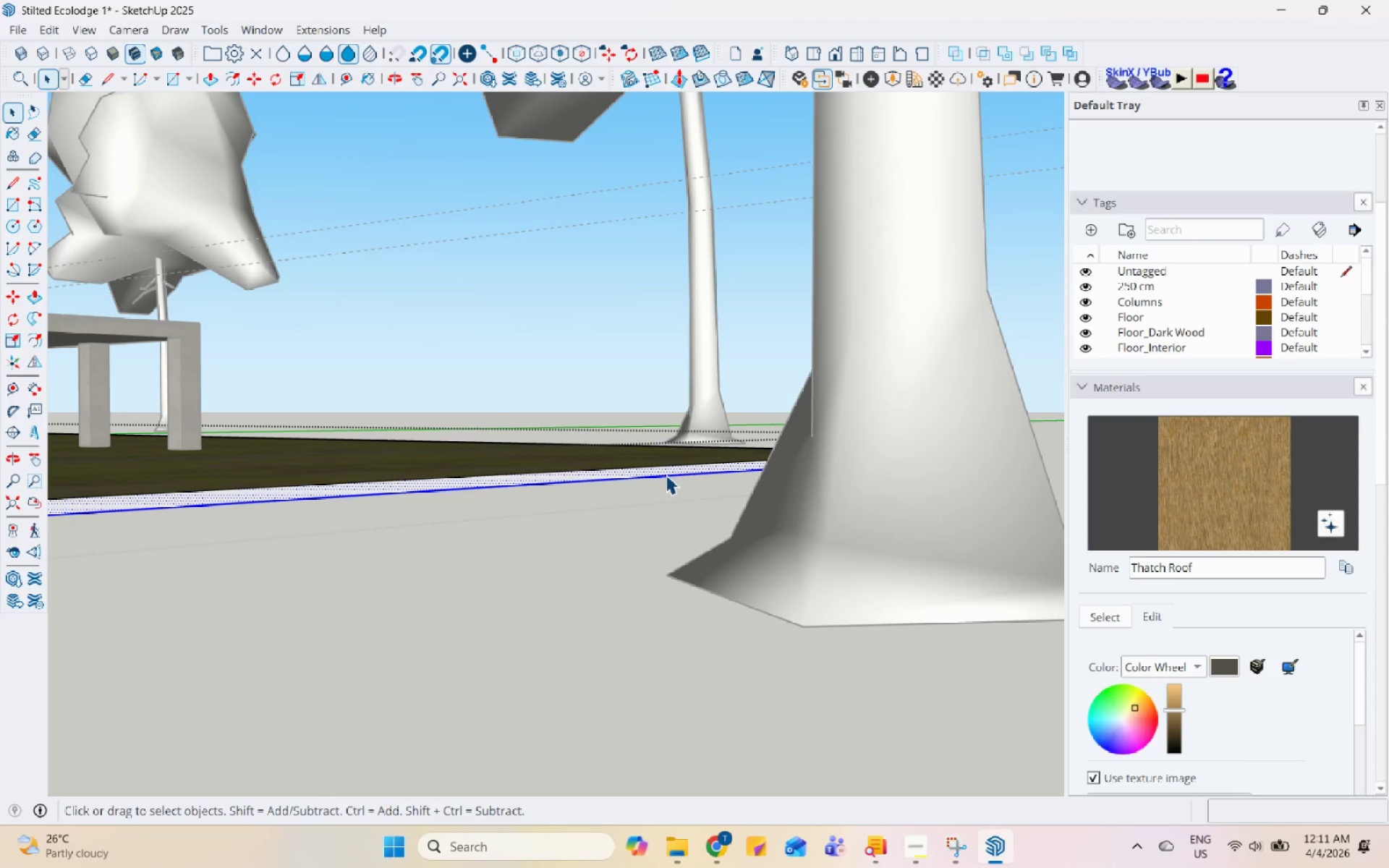 
key(P)
 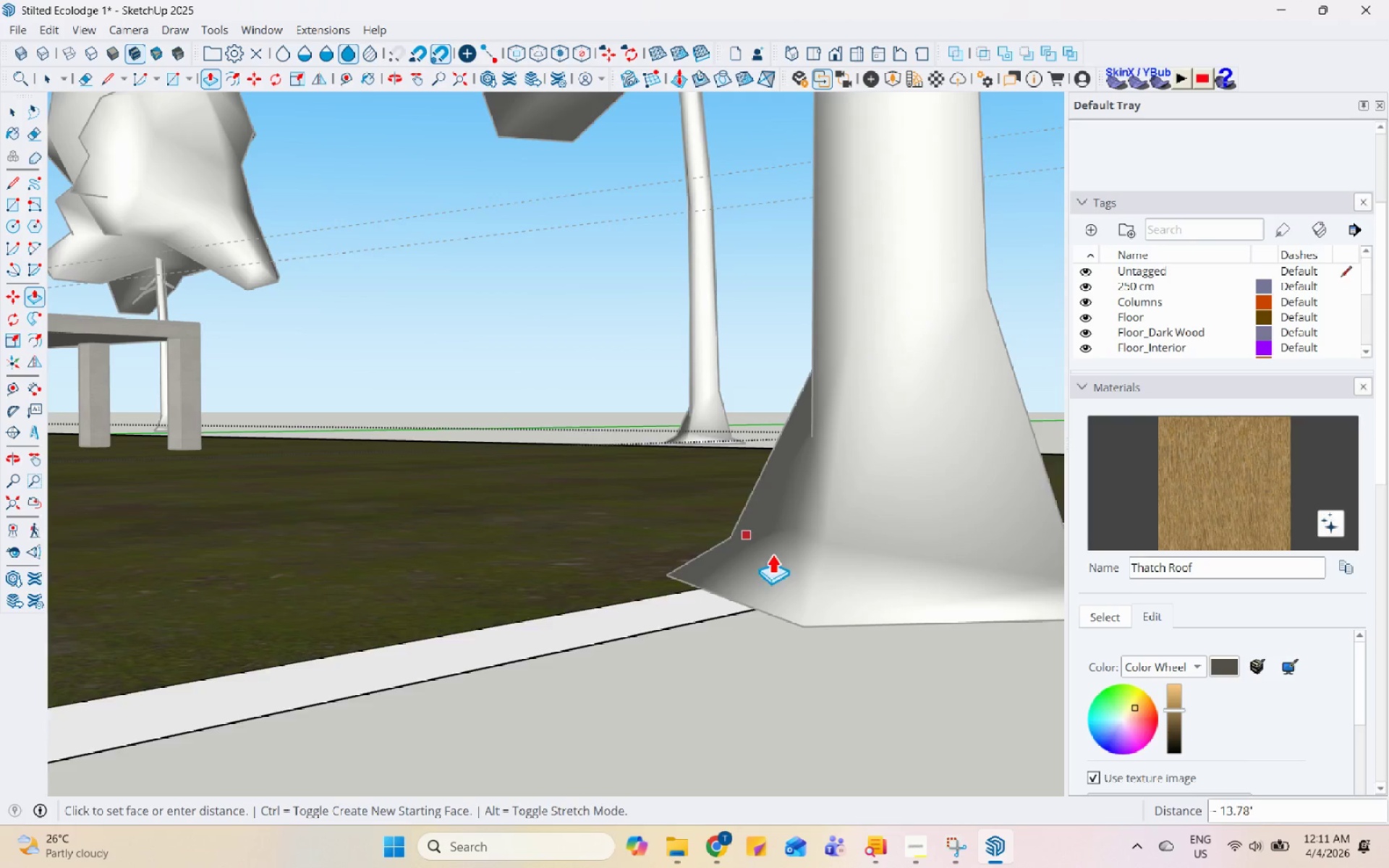 
scroll: coordinate [443, 322], scroll_direction: down, amount: 23.0
 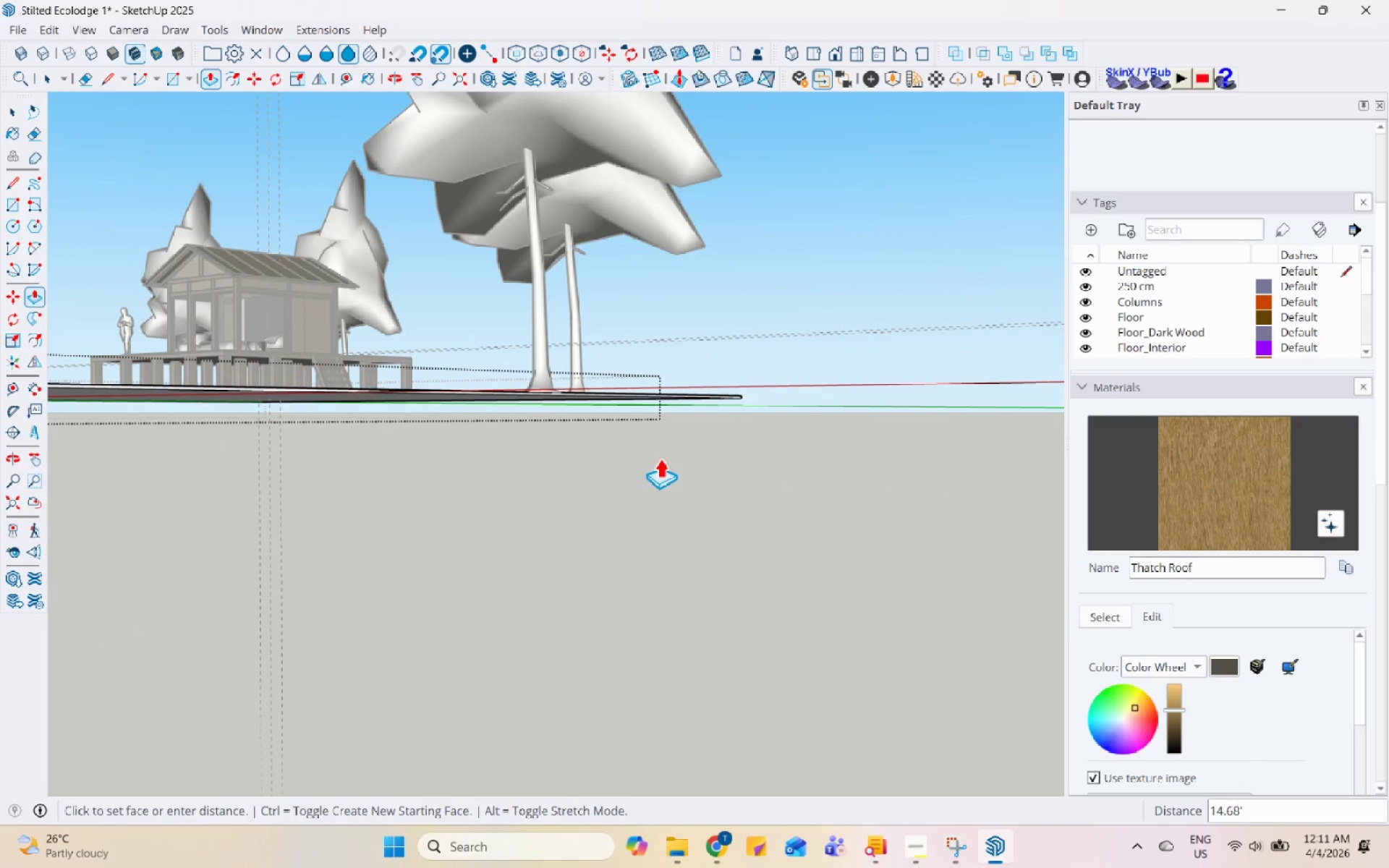 
left_click([684, 468])
 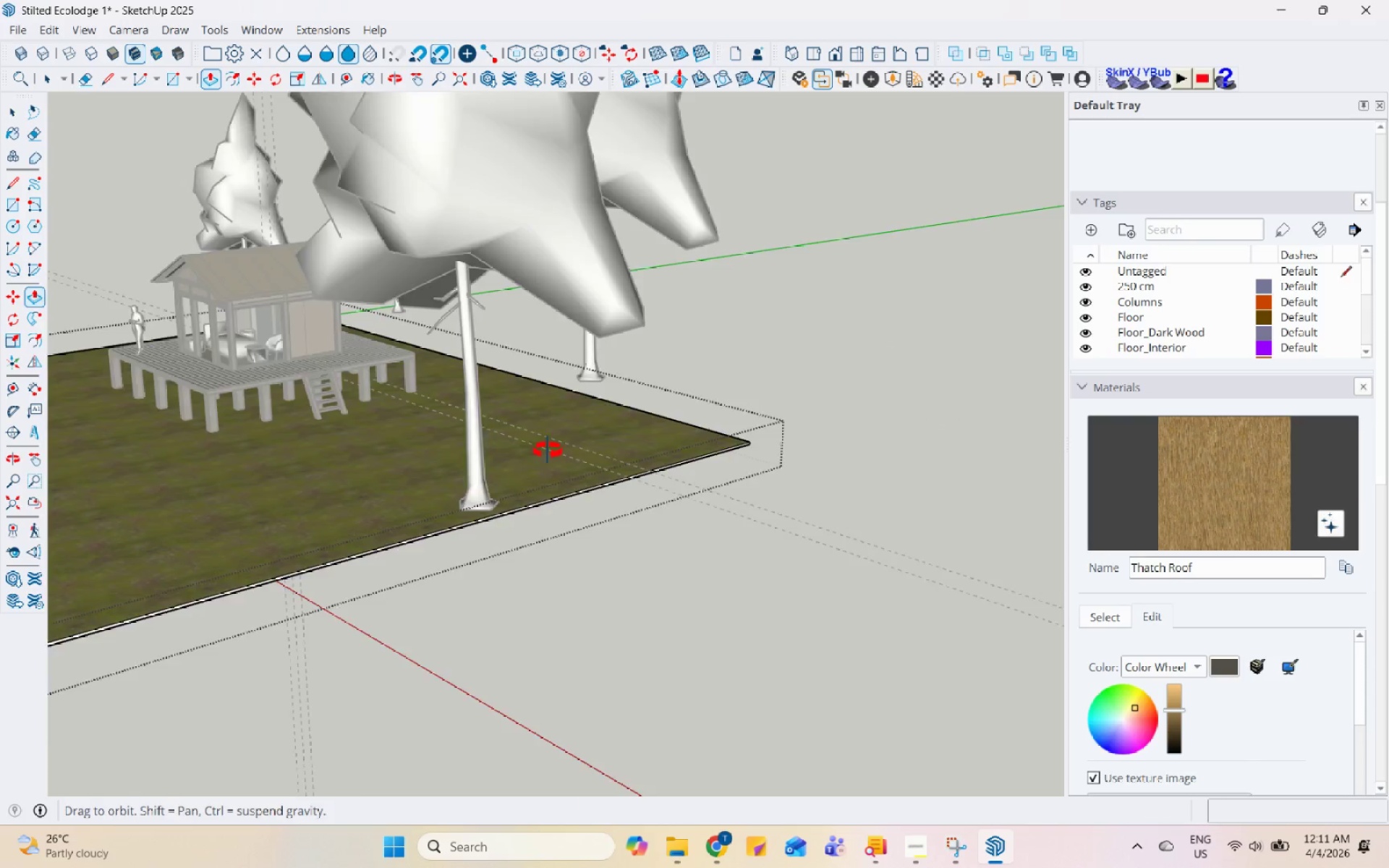 
scroll: coordinate [390, 406], scroll_direction: up, amount: 7.0
 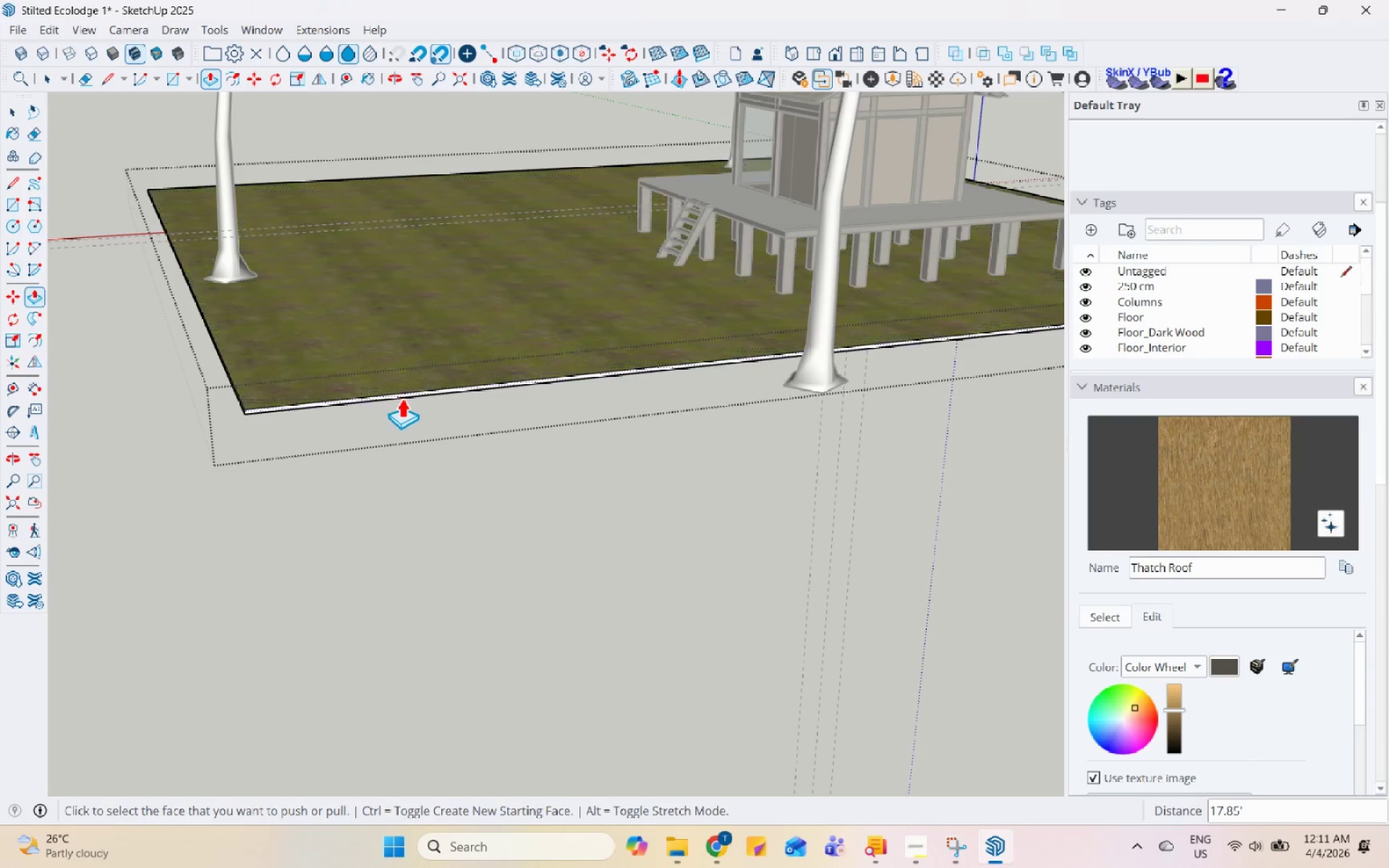 
left_click([402, 398])
 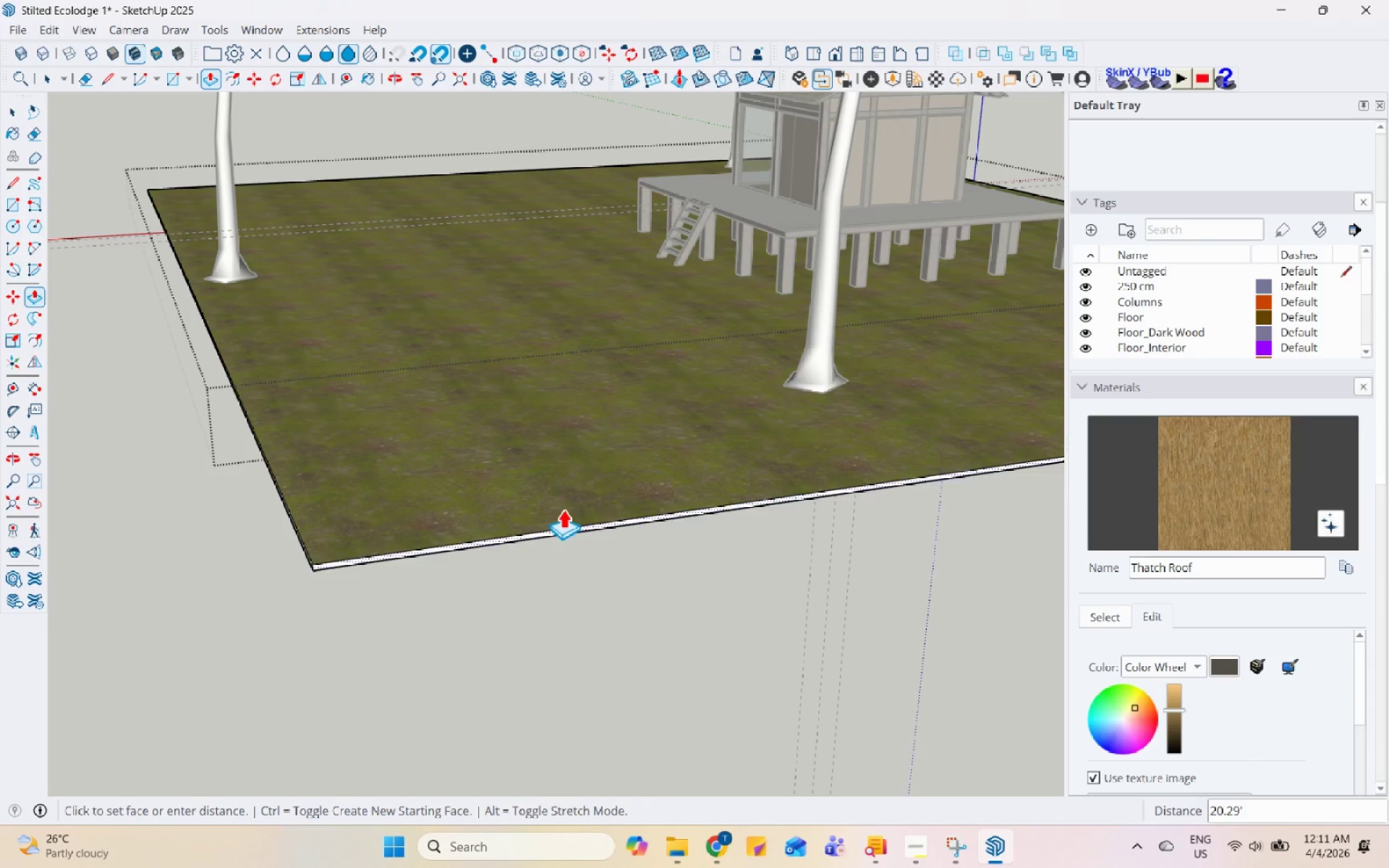 
left_click([593, 526])
 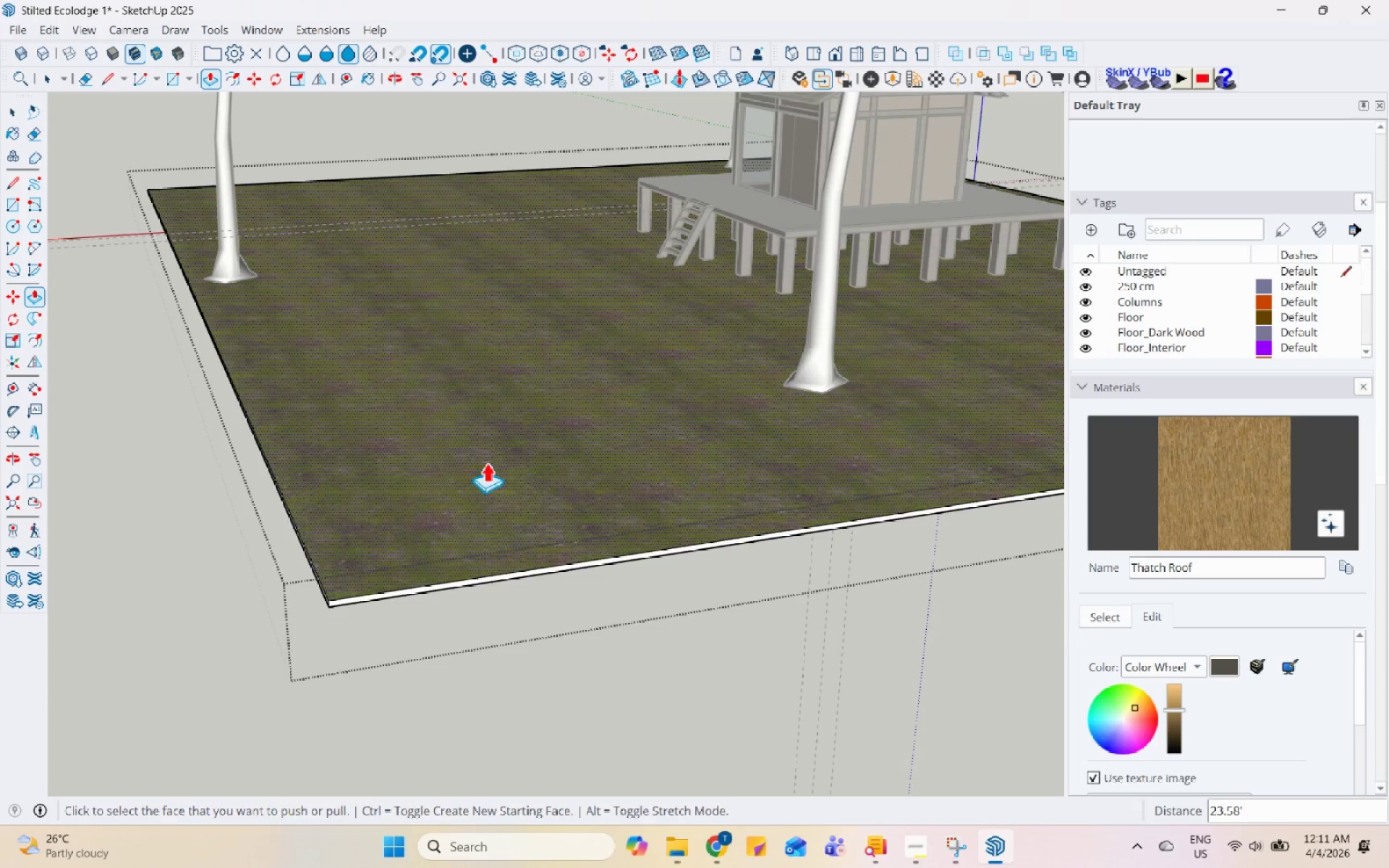 
scroll: coordinate [593, 546], scroll_direction: down, amount: 13.0
 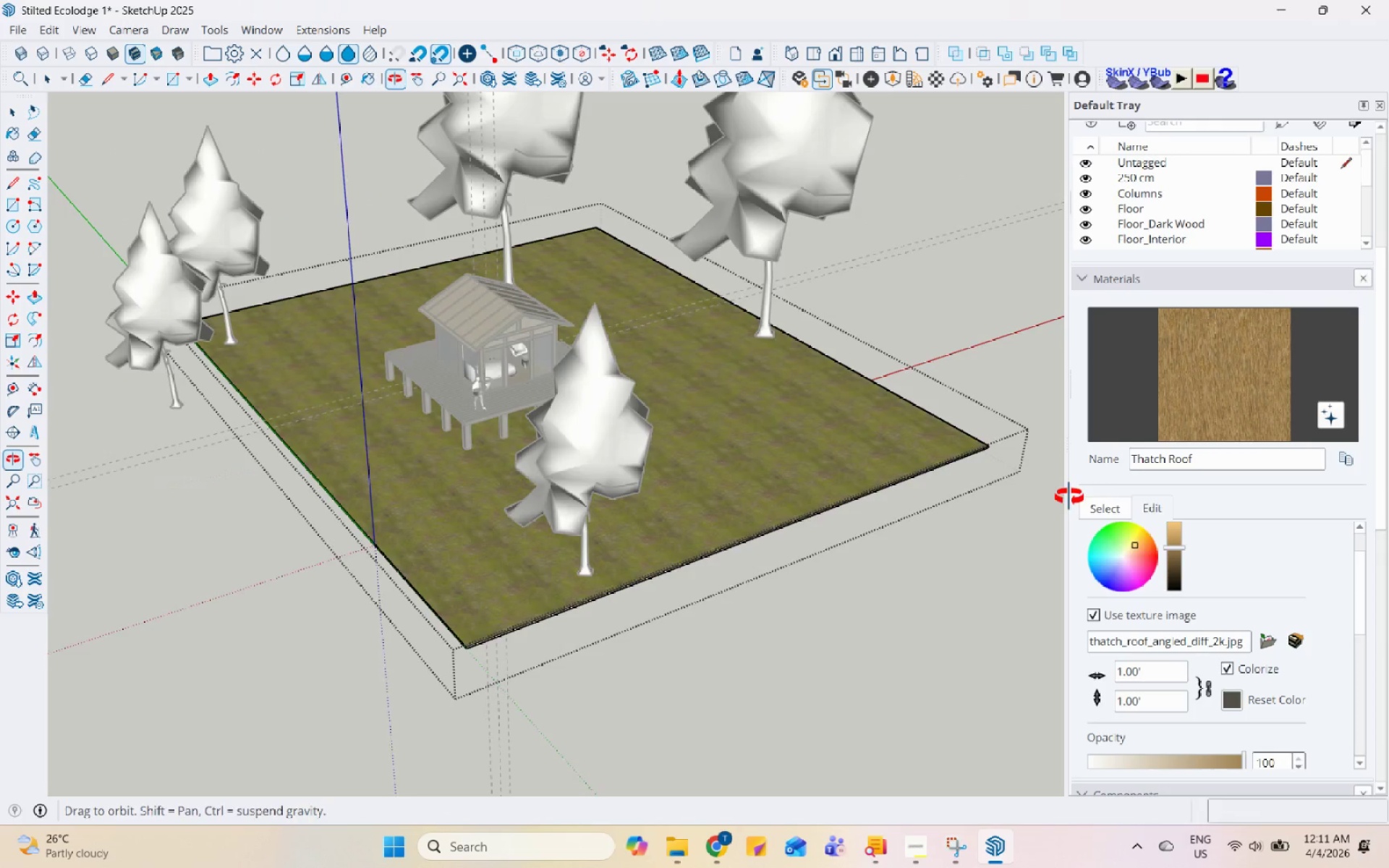 
scroll: coordinate [407, 545], scroll_direction: up, amount: 12.0
 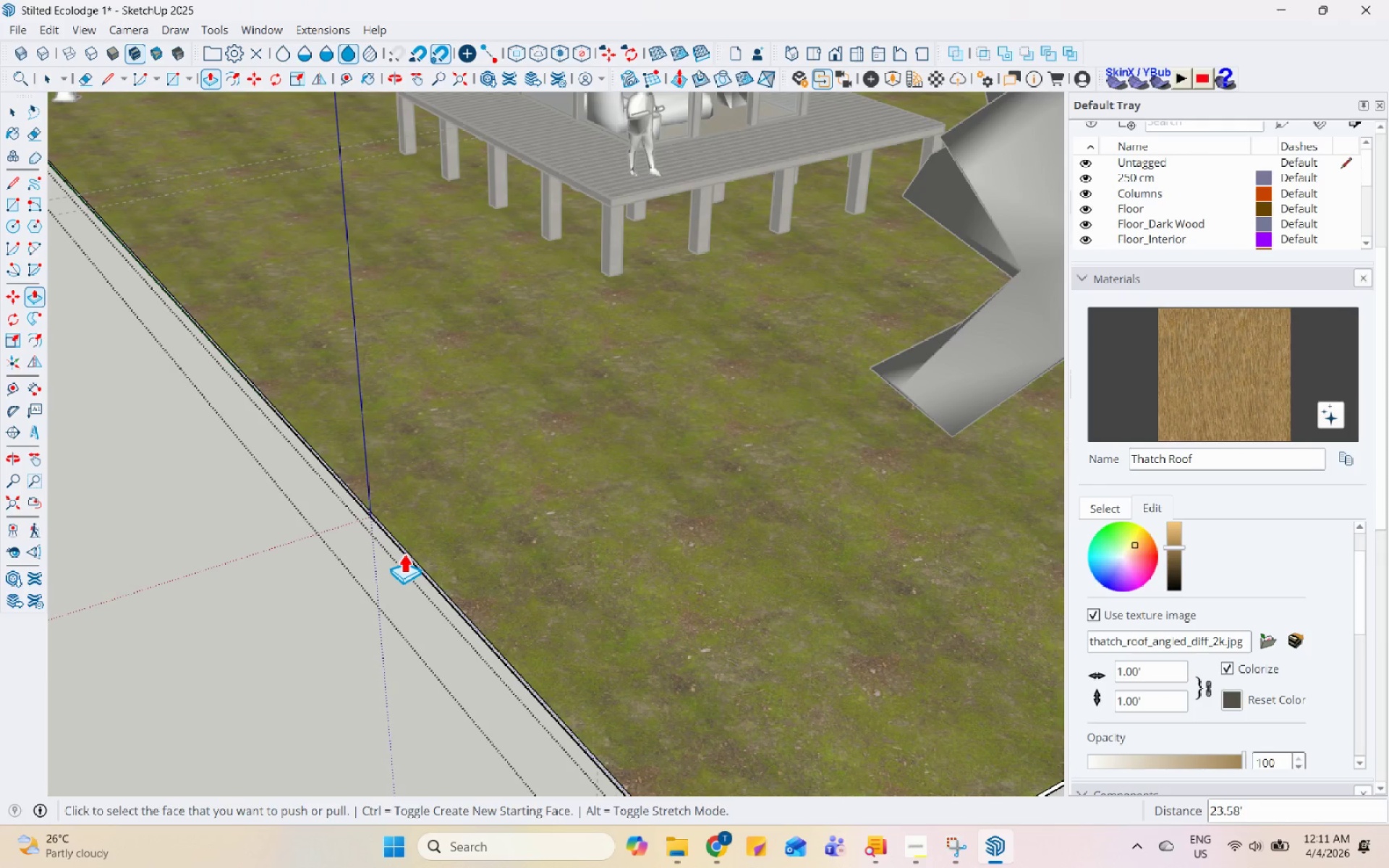 
left_click([404, 553])
 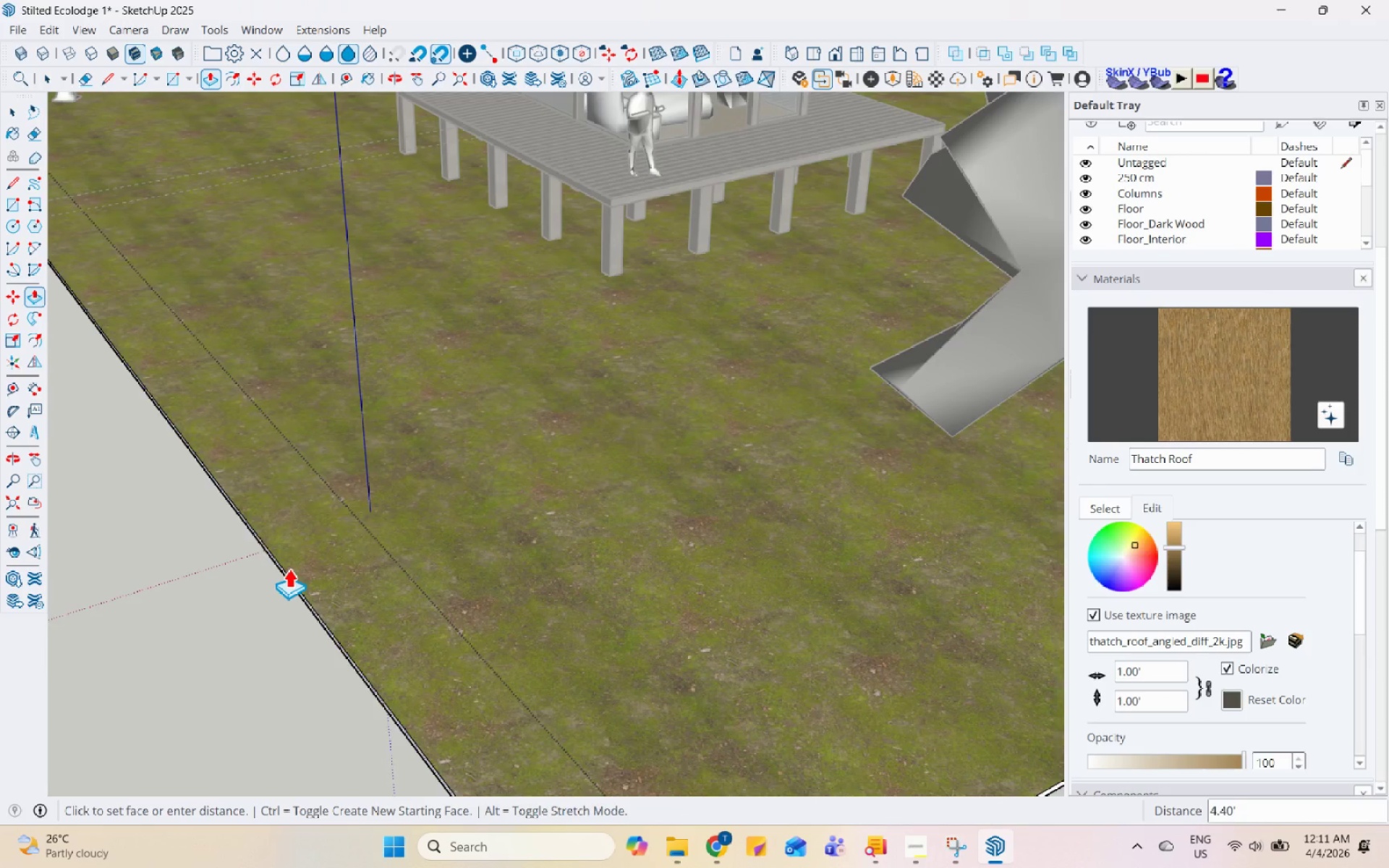 
scroll: coordinate [252, 569], scroll_direction: down, amount: 7.0
 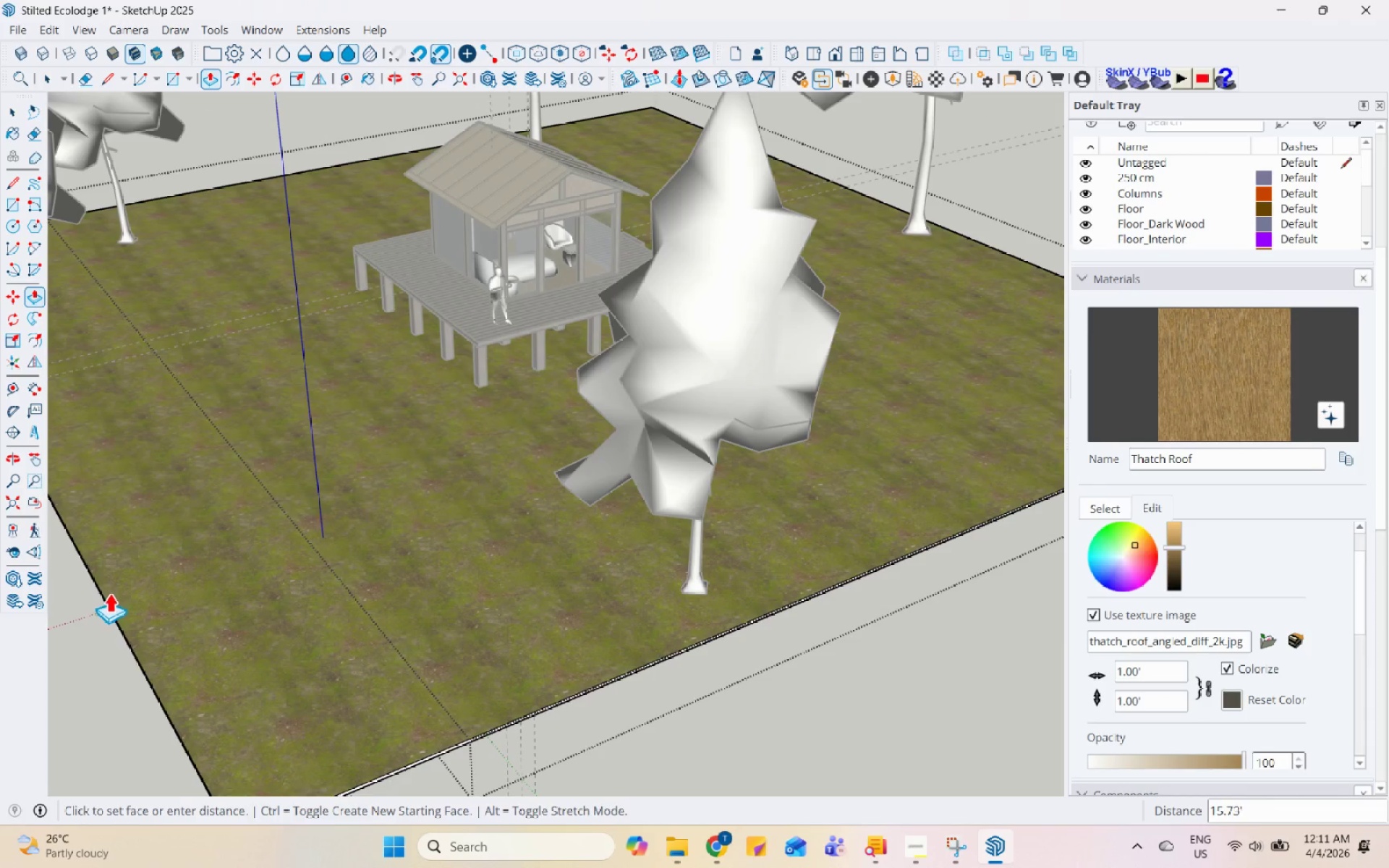 
left_click([90, 594])
 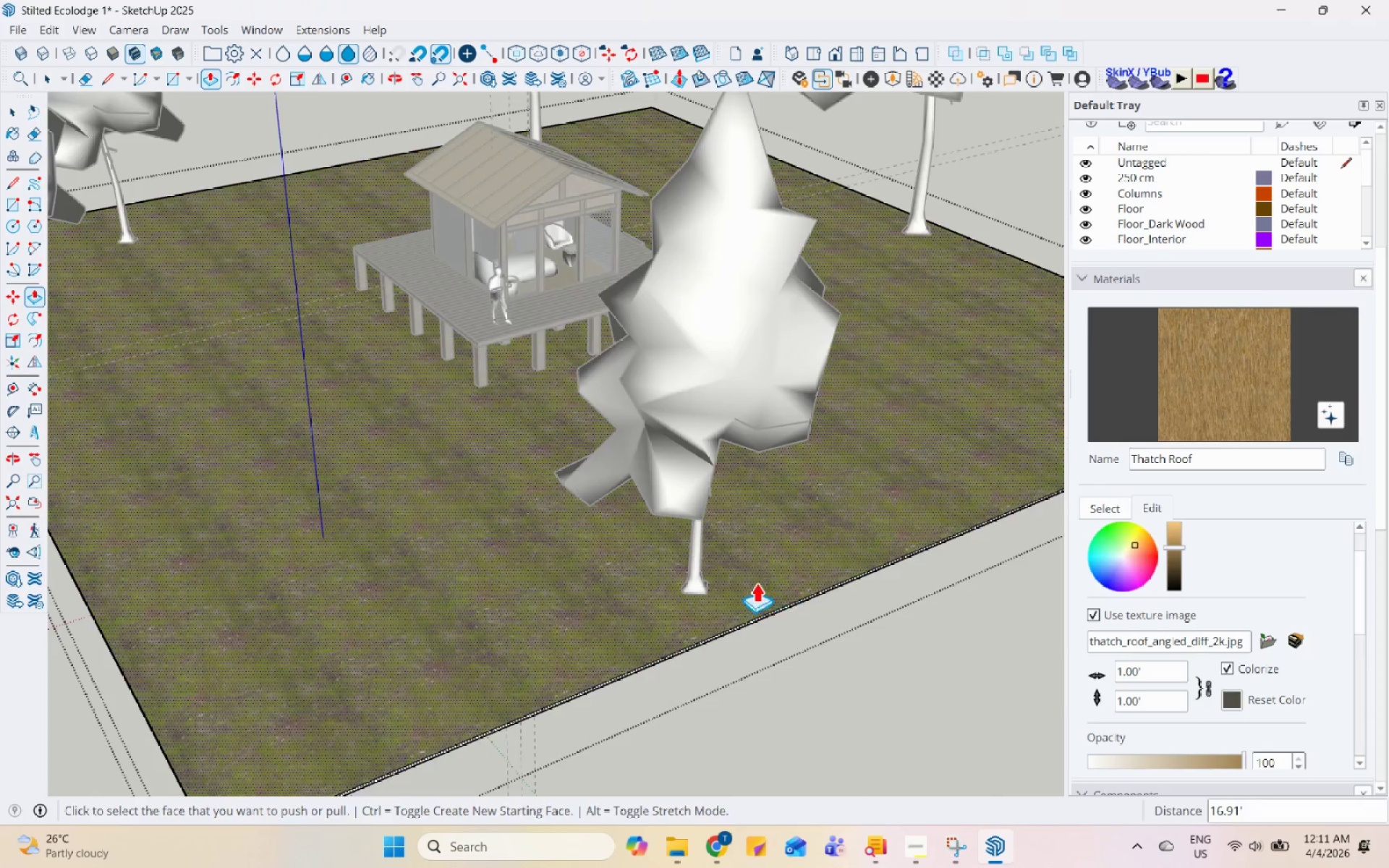 
key(Space)
 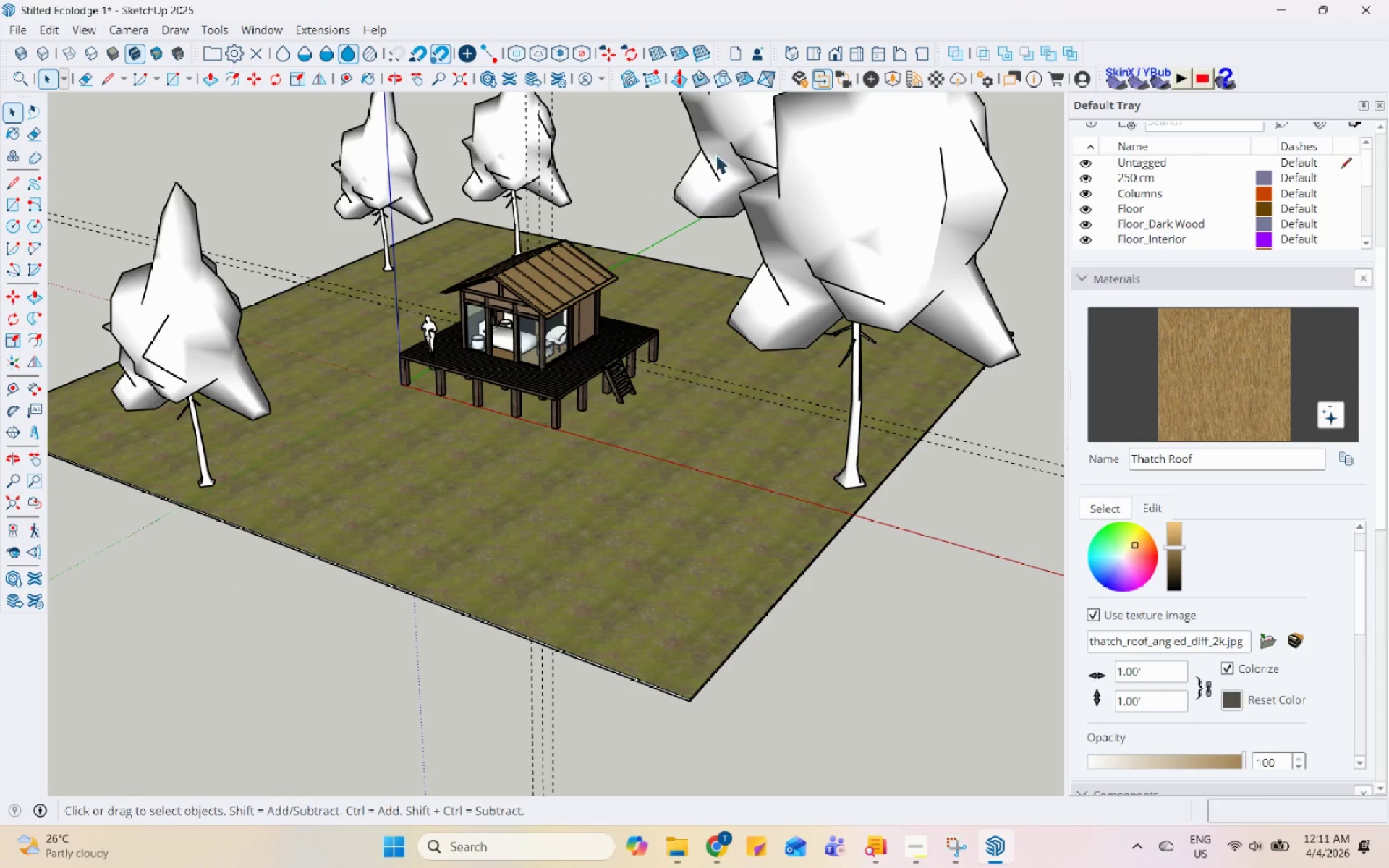 
scroll: coordinate [242, 490], scroll_direction: down, amount: 5.0
 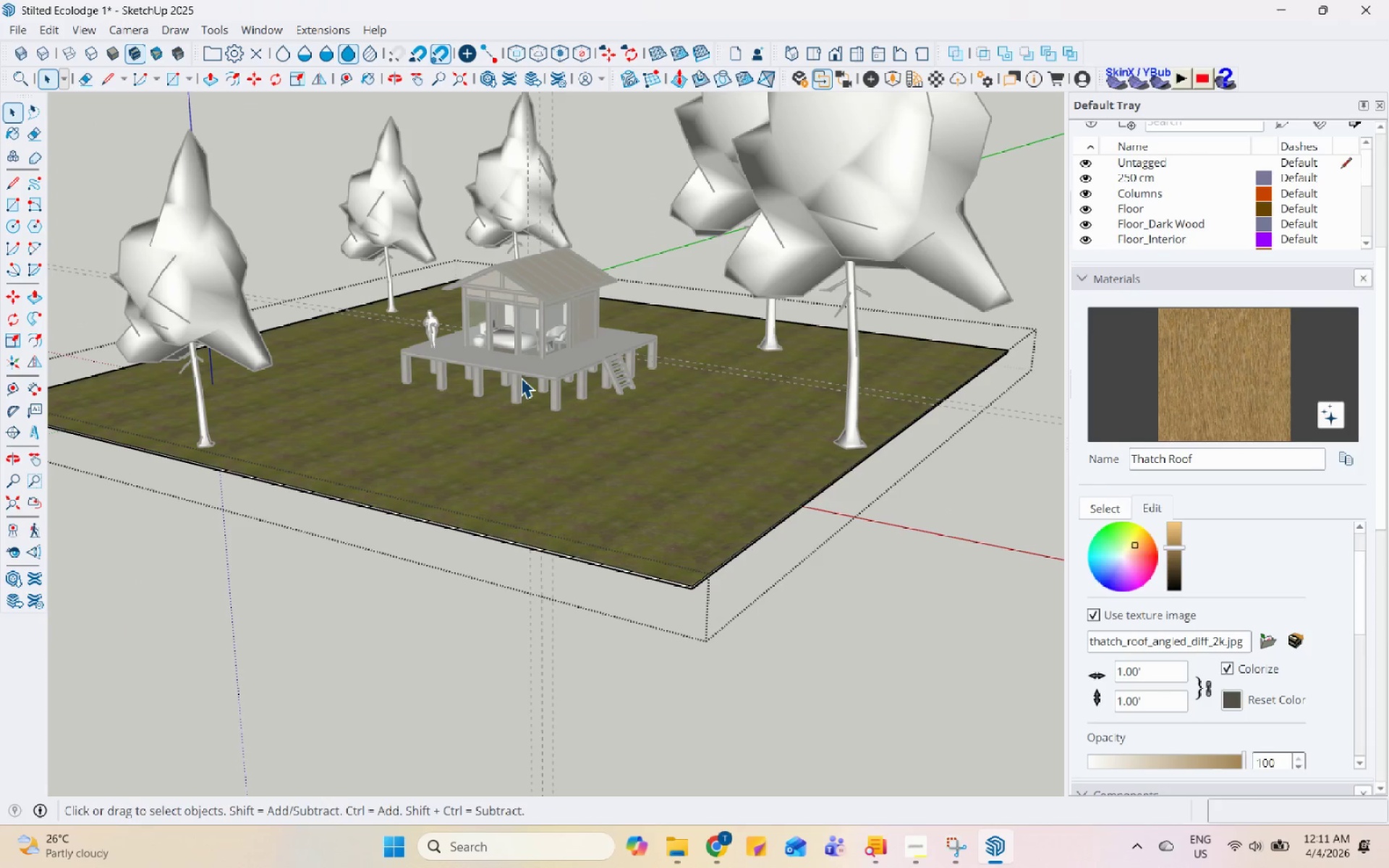 
left_click([886, 82])
 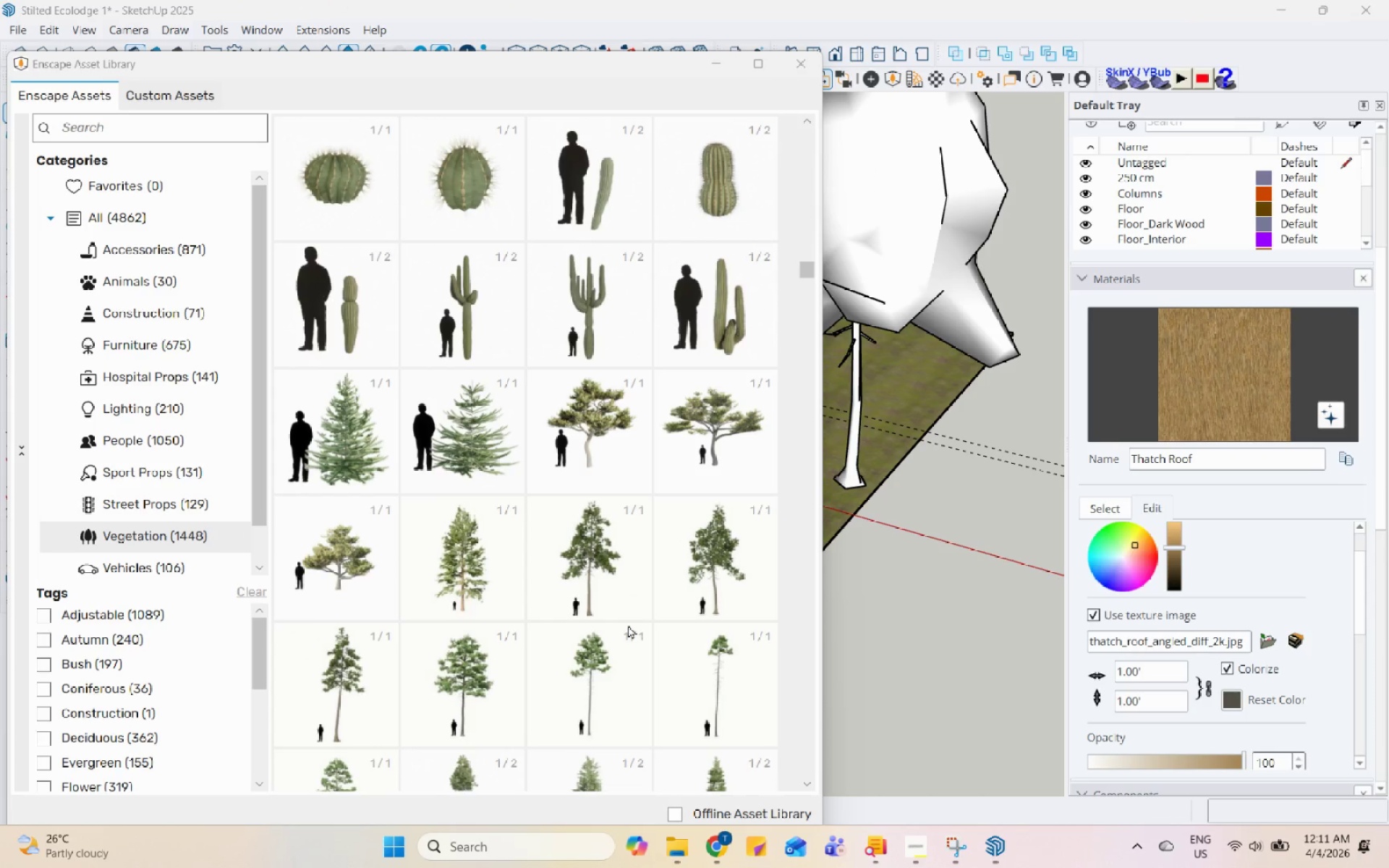 
scroll: coordinate [627, 632], scroll_direction: down, amount: 3.0
 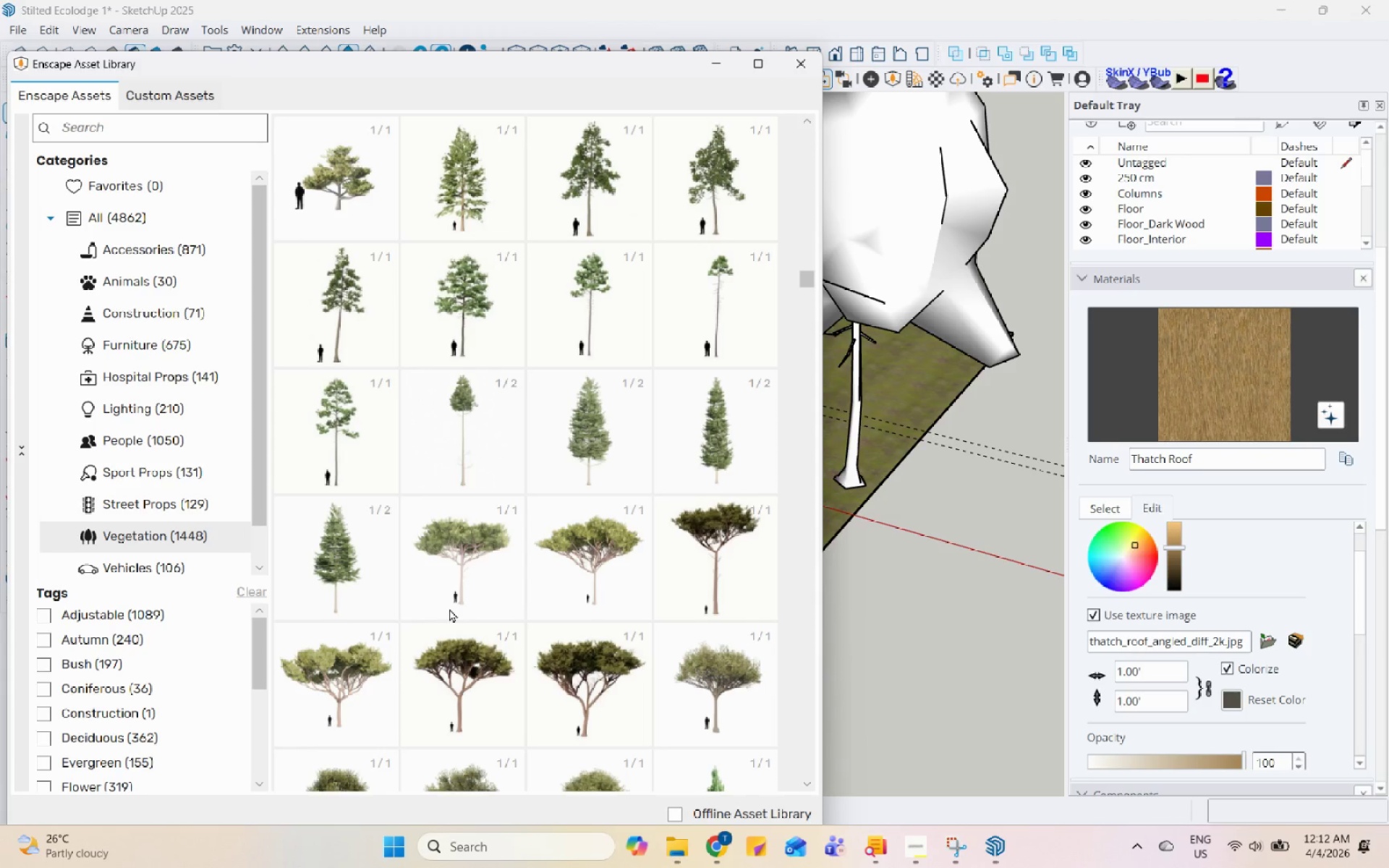 
left_click([497, 575])
 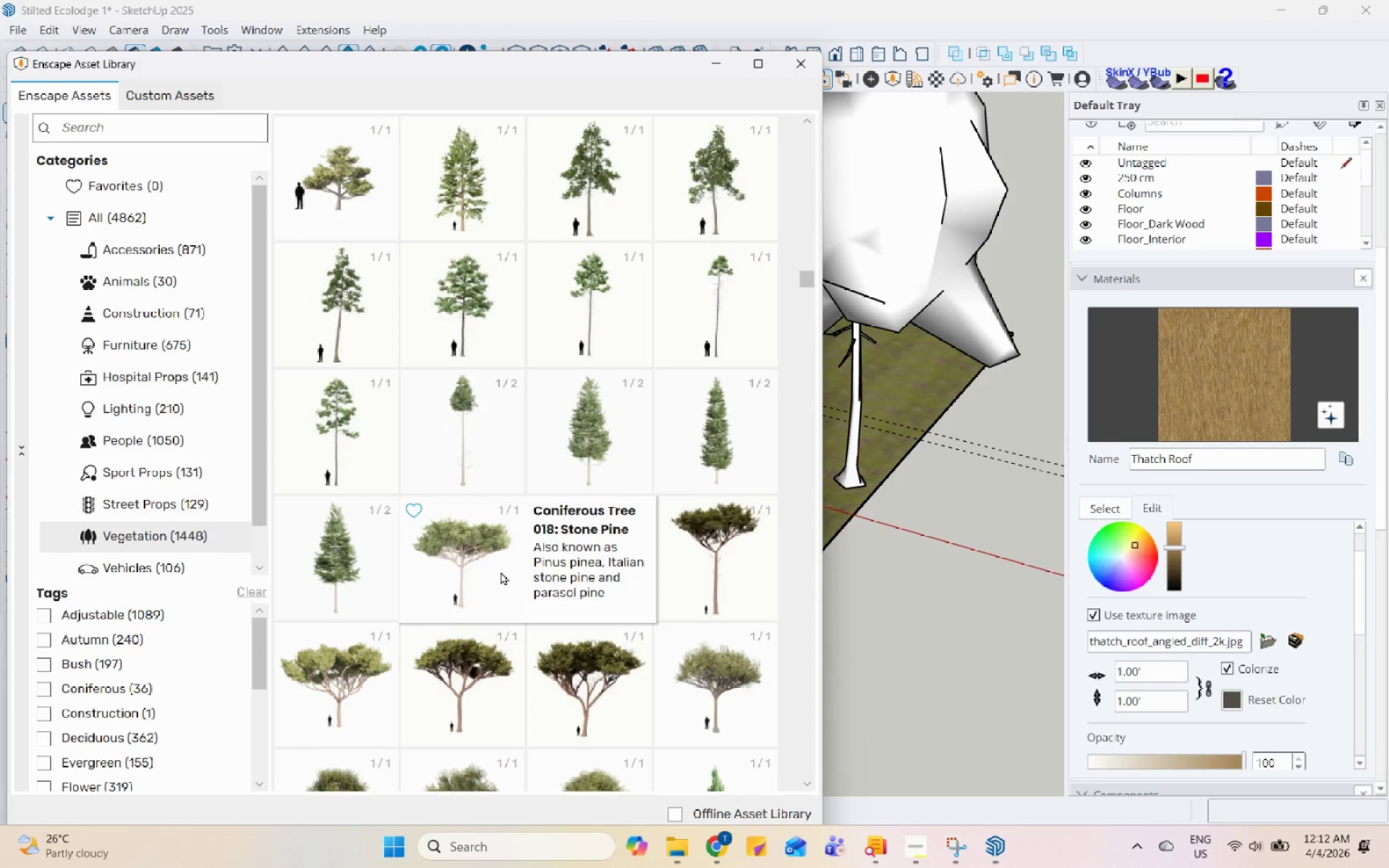 
left_click([501, 571])
 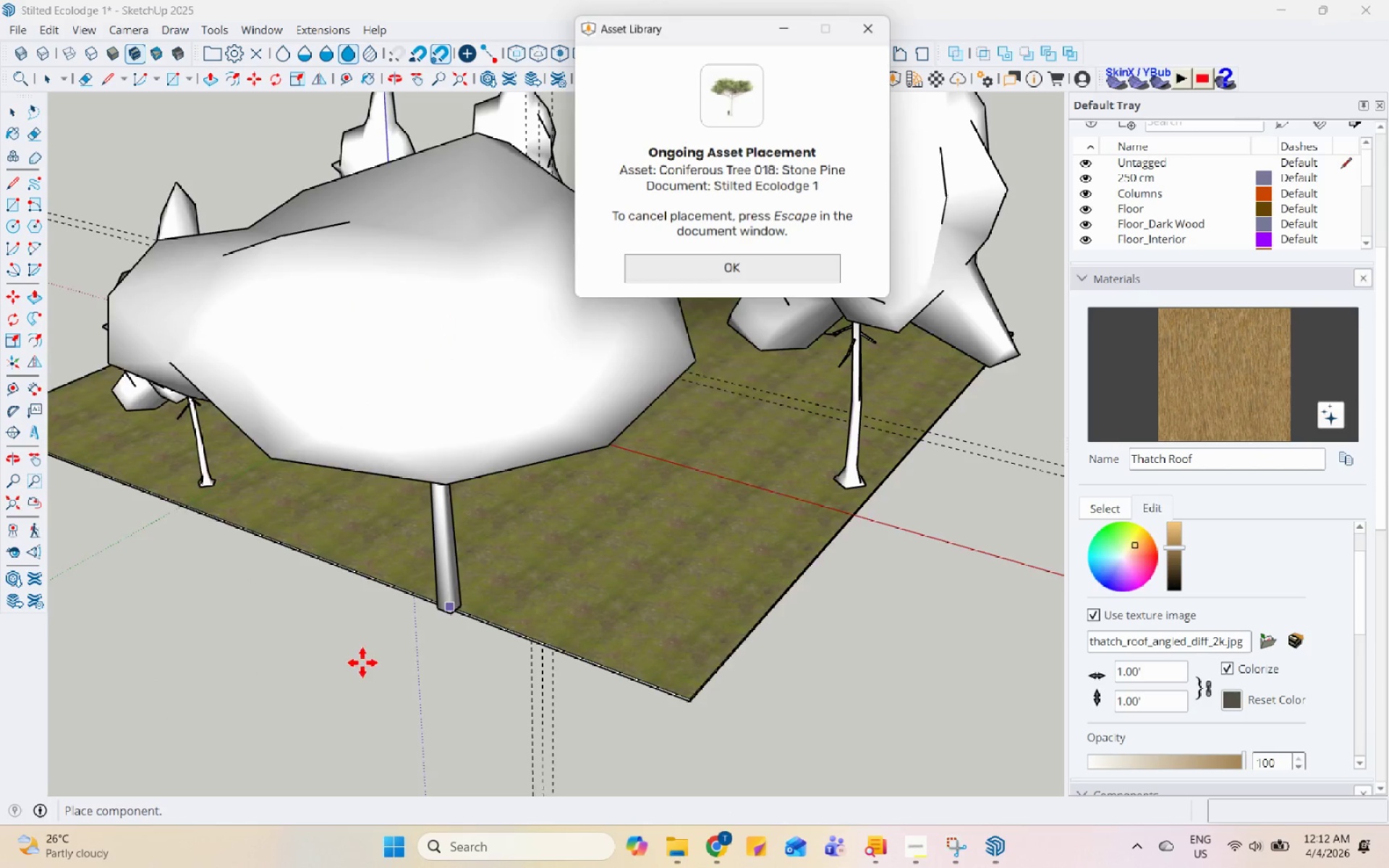 
scroll: coordinate [317, 685], scroll_direction: down, amount: 8.0
 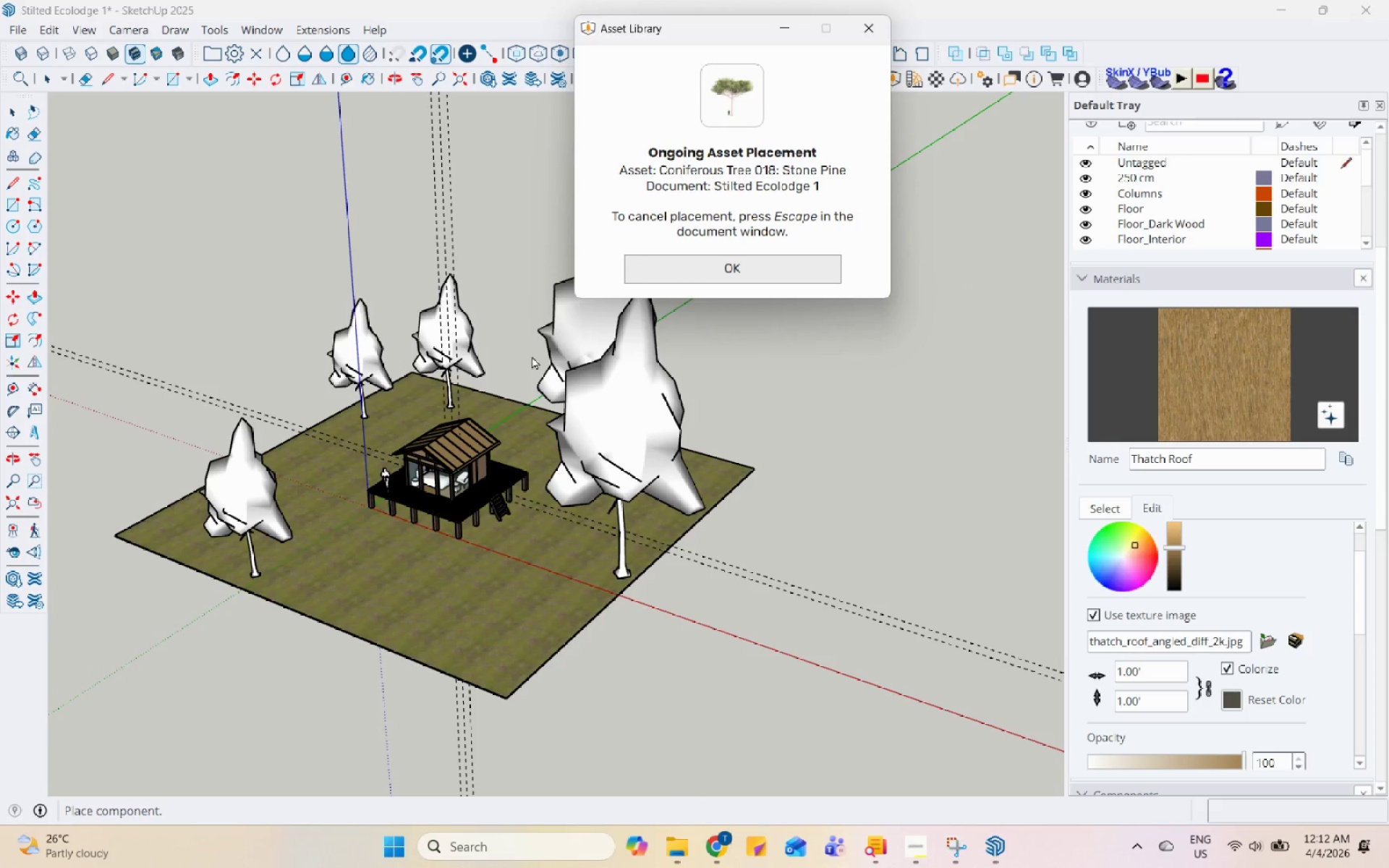 
left_click([454, 448])
 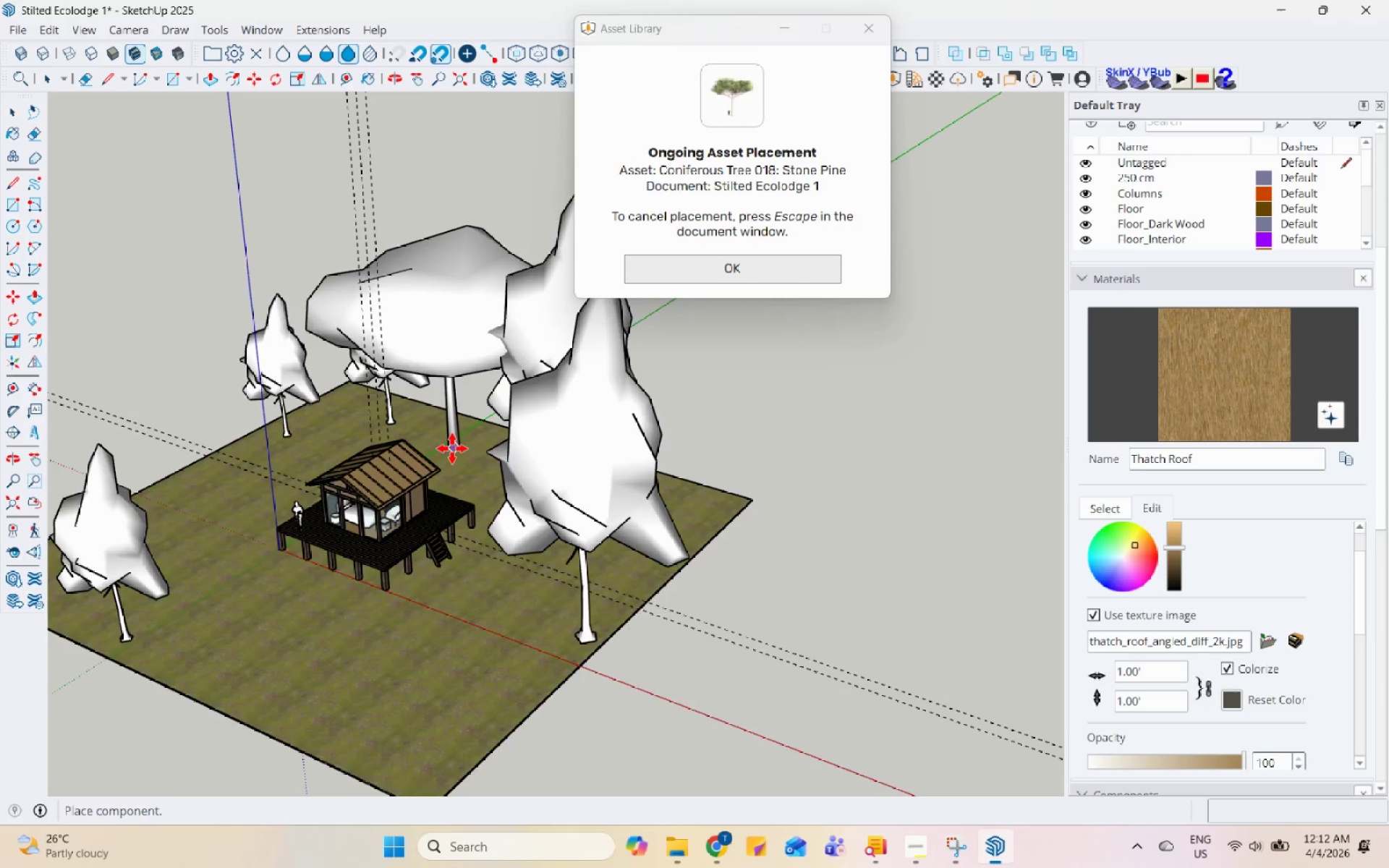 
scroll: coordinate [450, 438], scroll_direction: up, amount: 1.0
 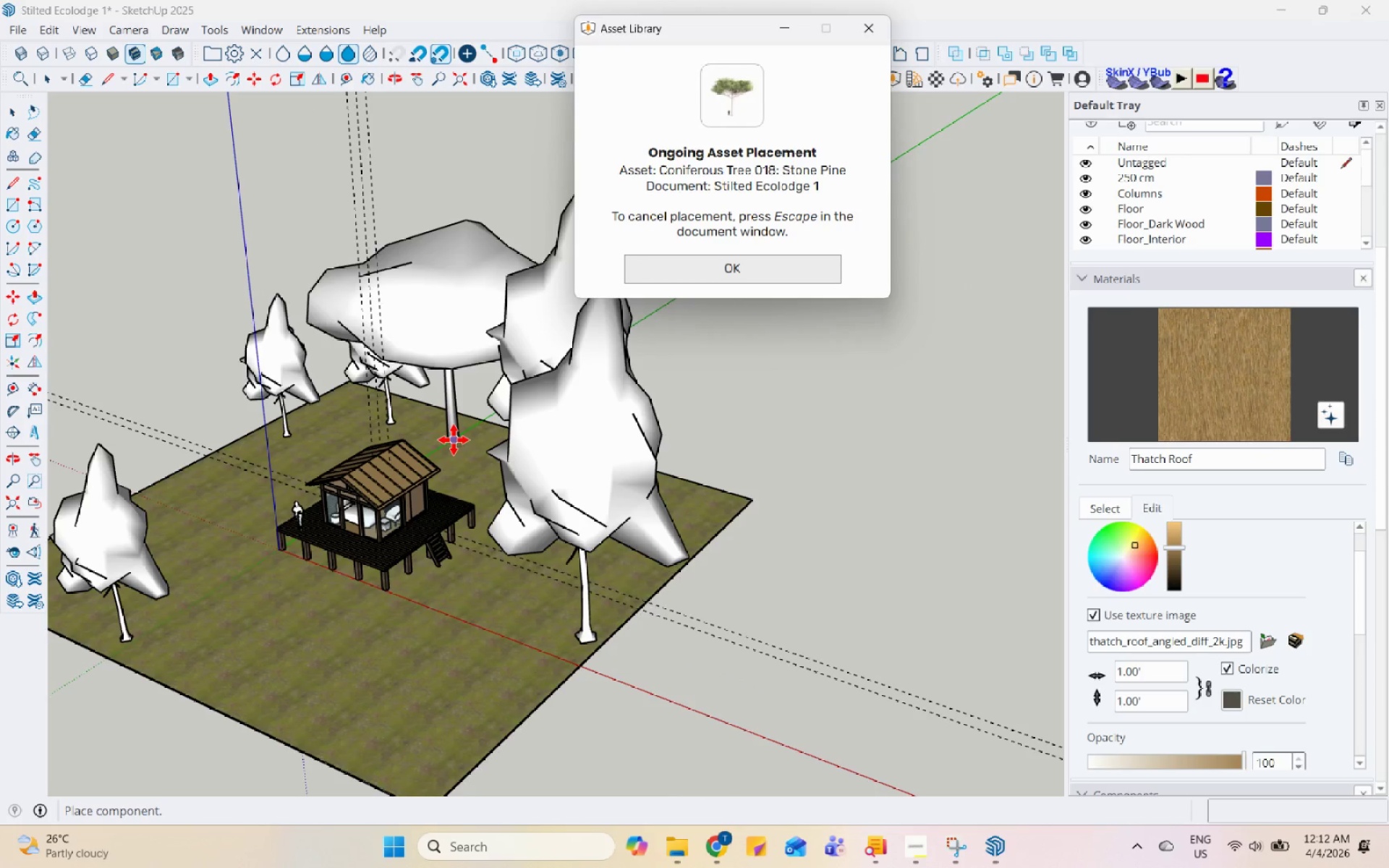 
scroll: coordinate [400, 435], scroll_direction: down, amount: 5.0
 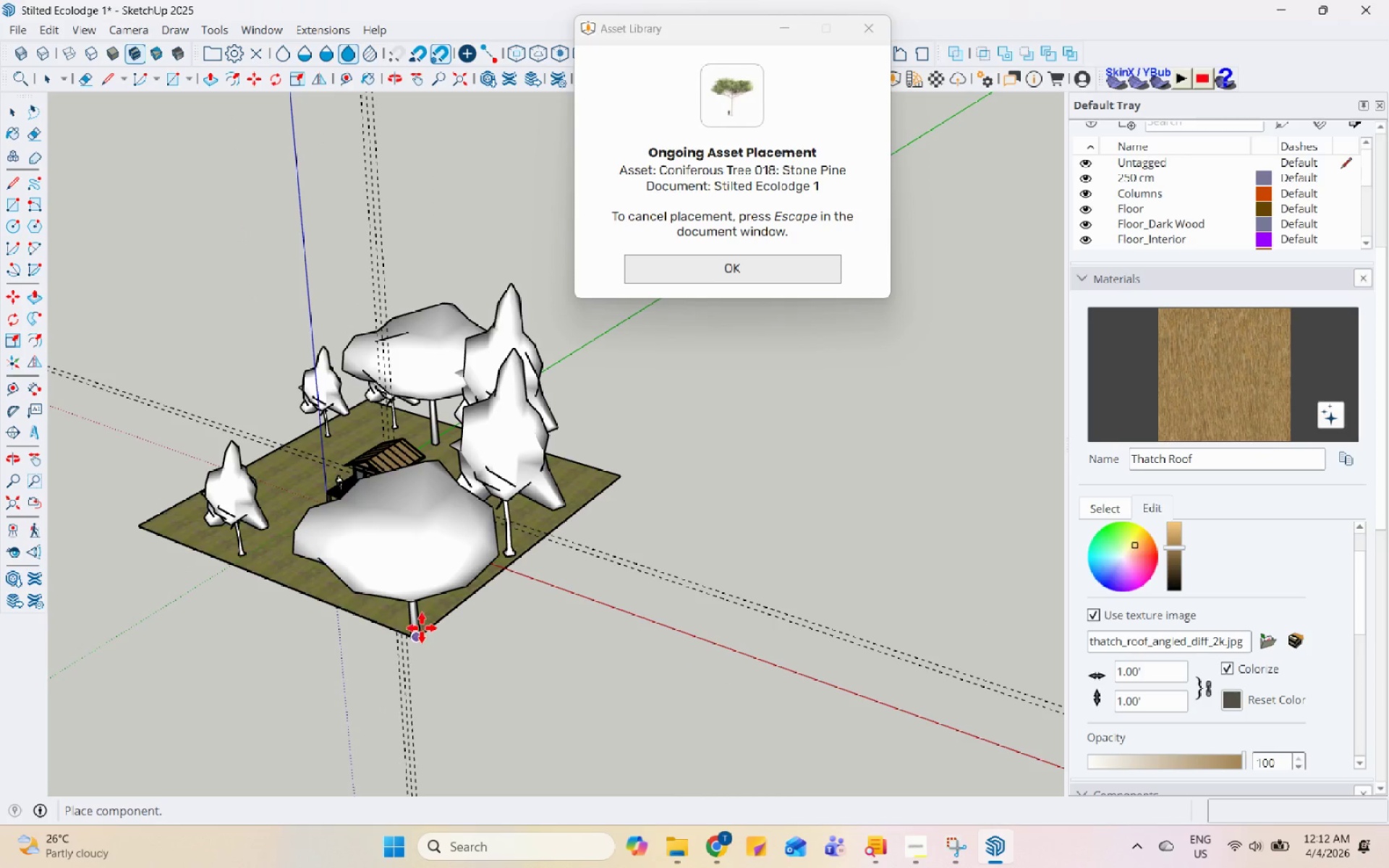 
left_click([417, 621])
 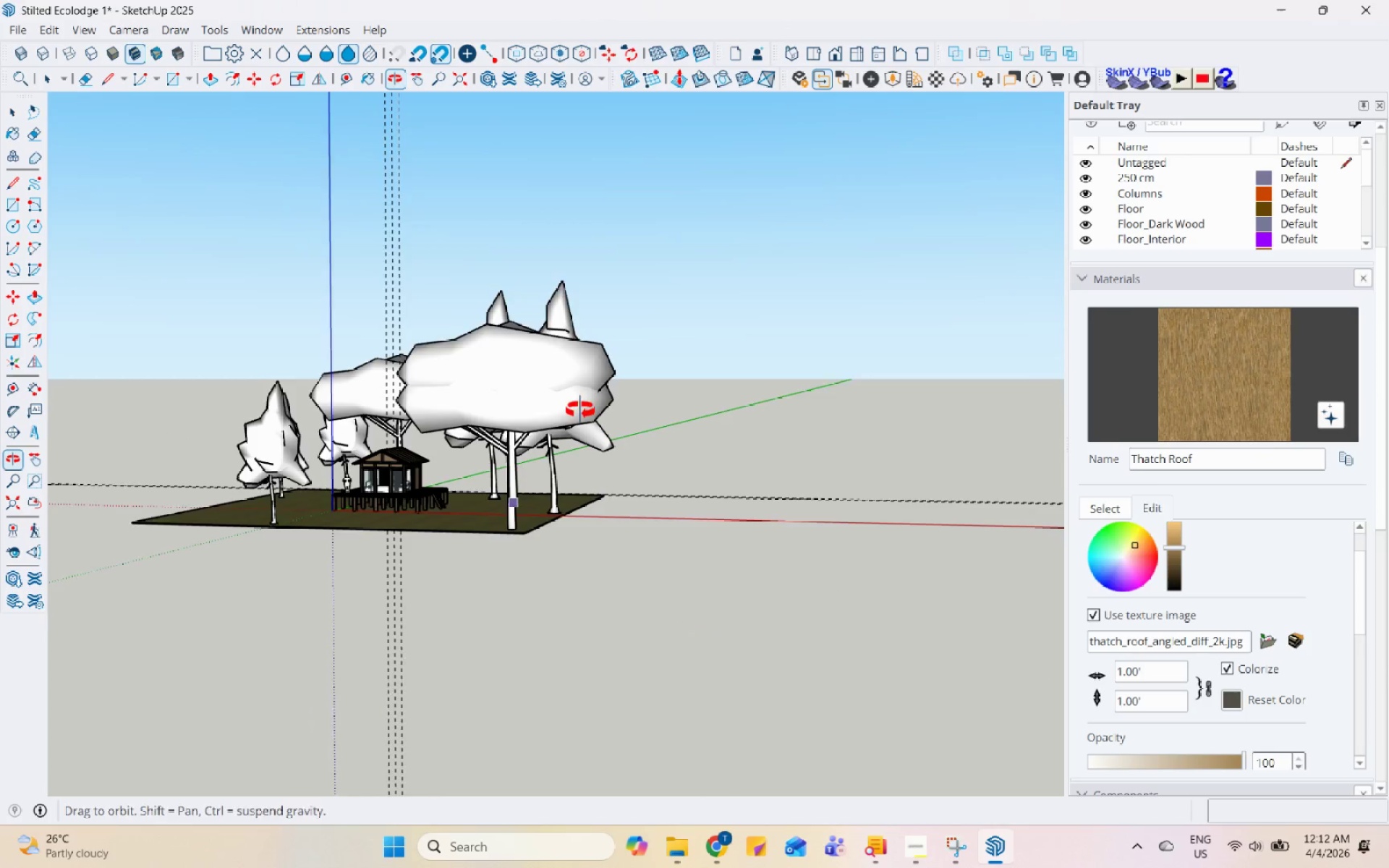 
key(Space)
 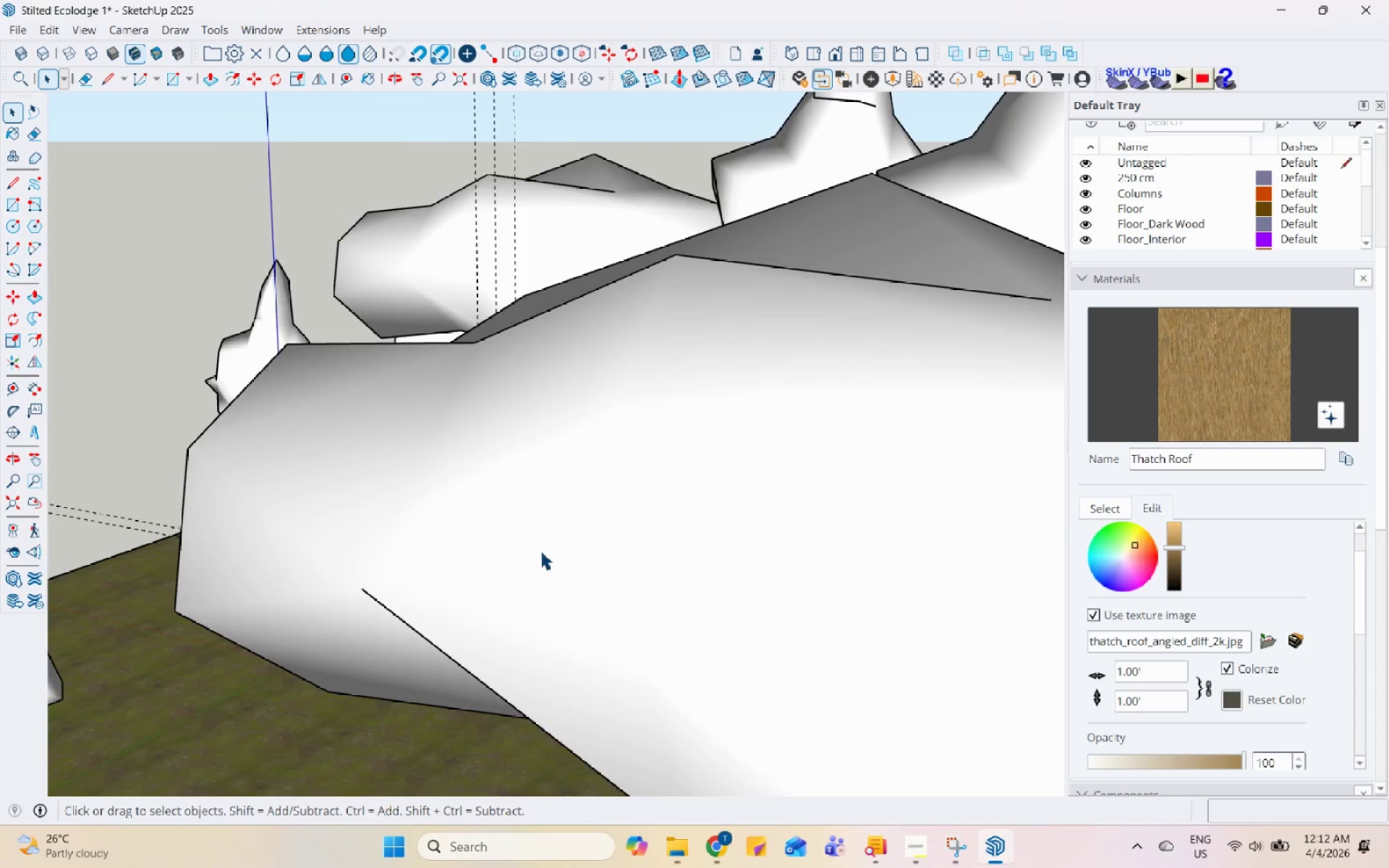 
key(Control+S)
 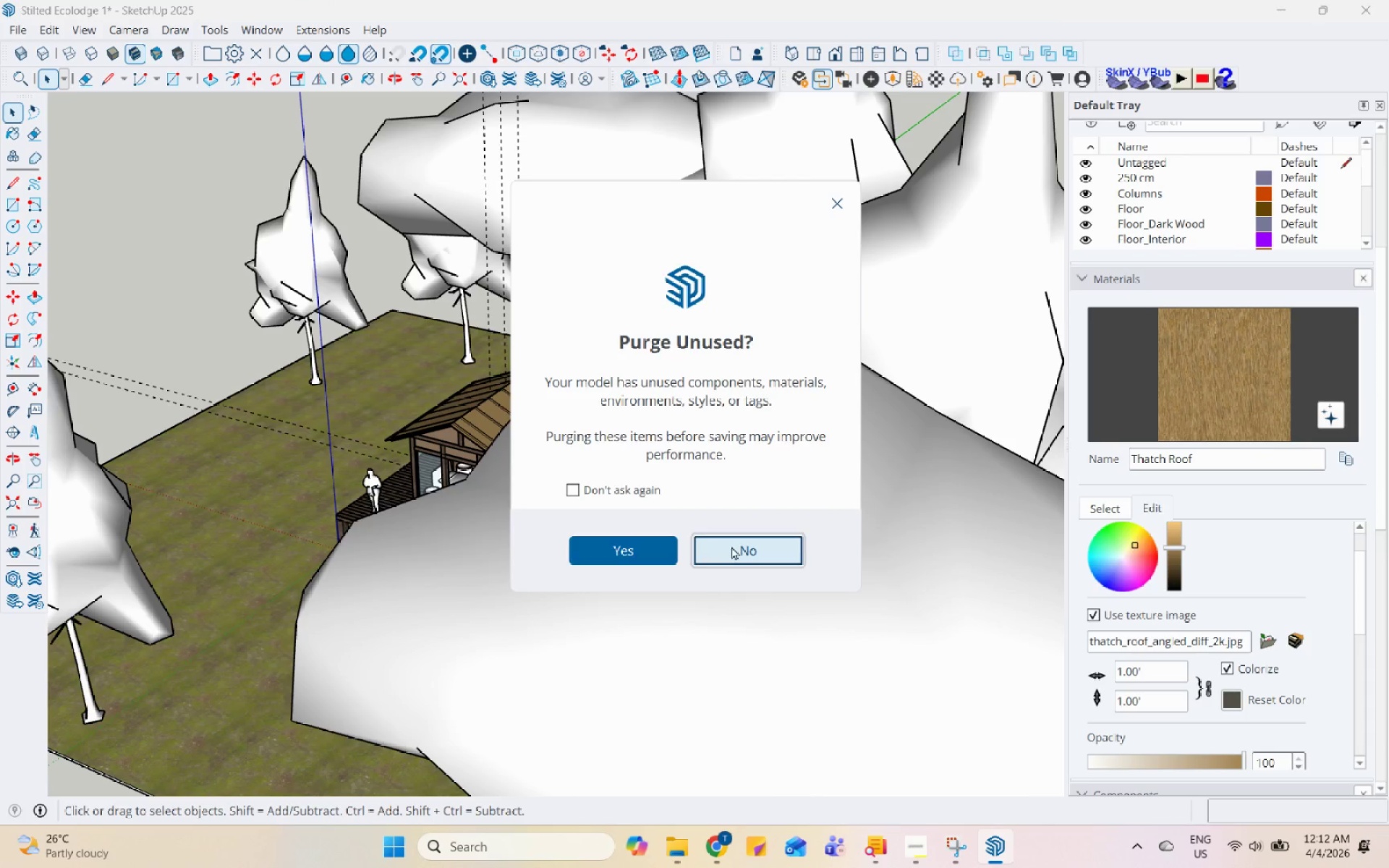 
scroll: coordinate [509, 506], scroll_direction: down, amount: 19.0
 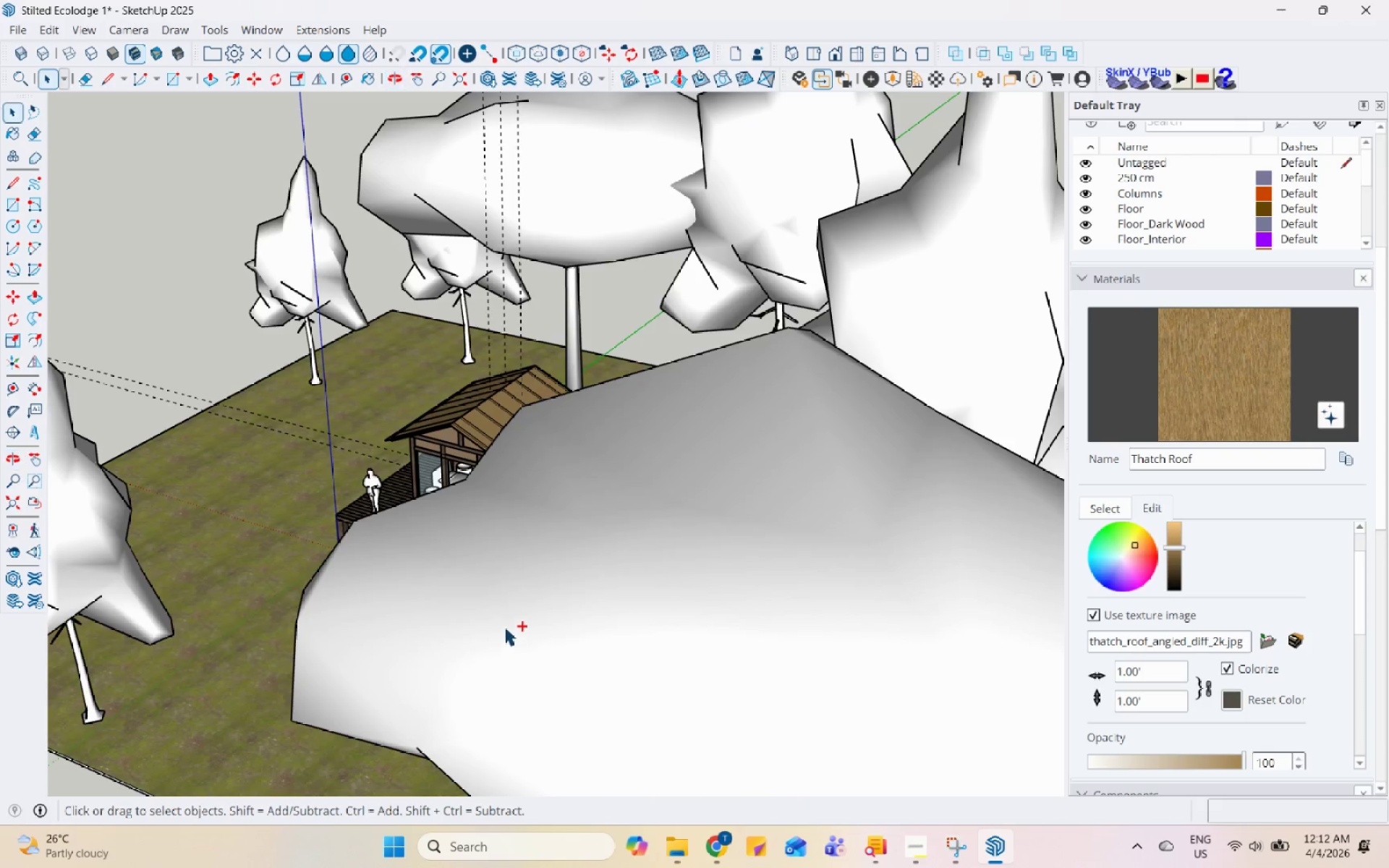 
scroll: coordinate [599, 399], scroll_direction: up, amount: 20.0
 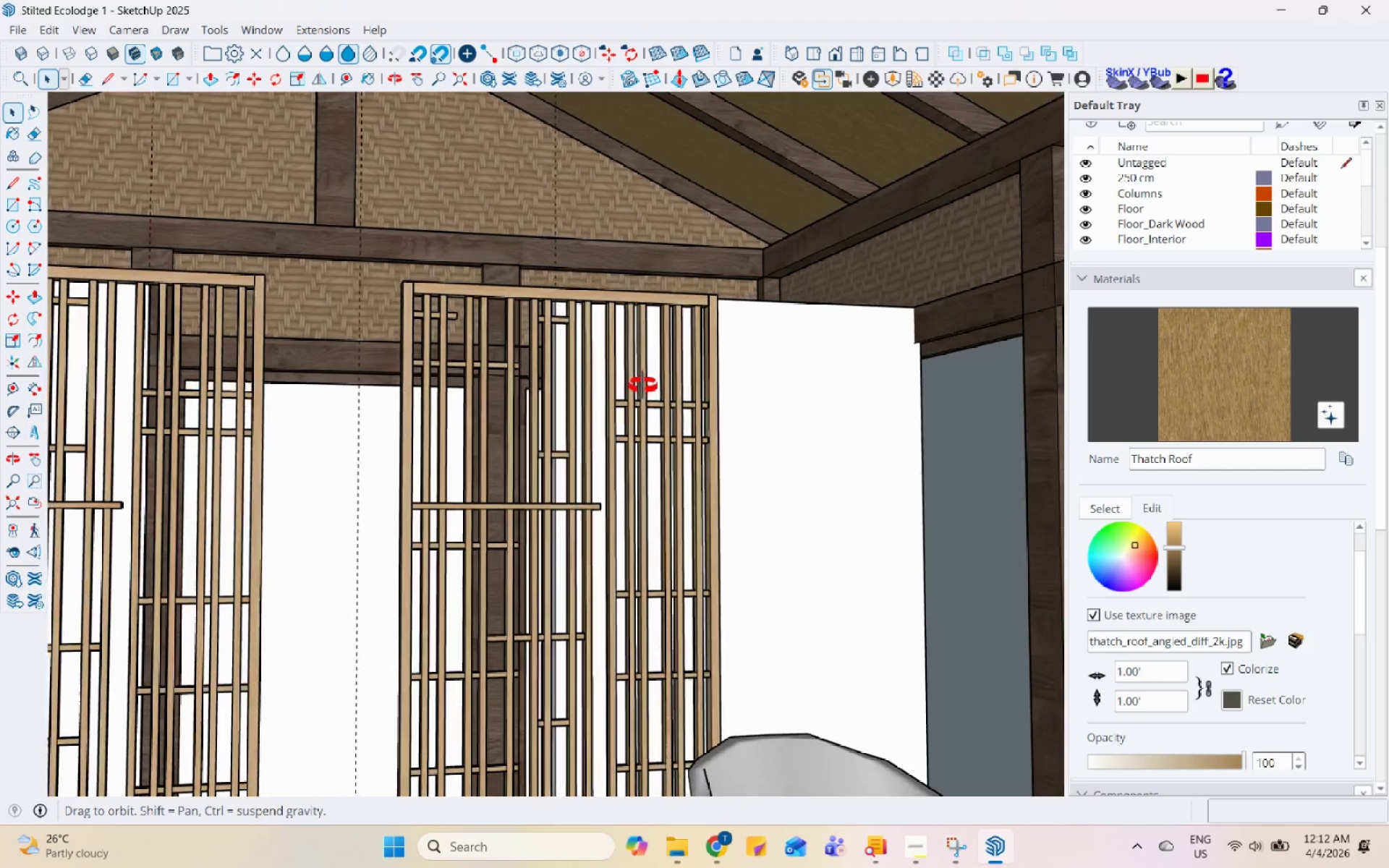 
double_click([831, 355])
 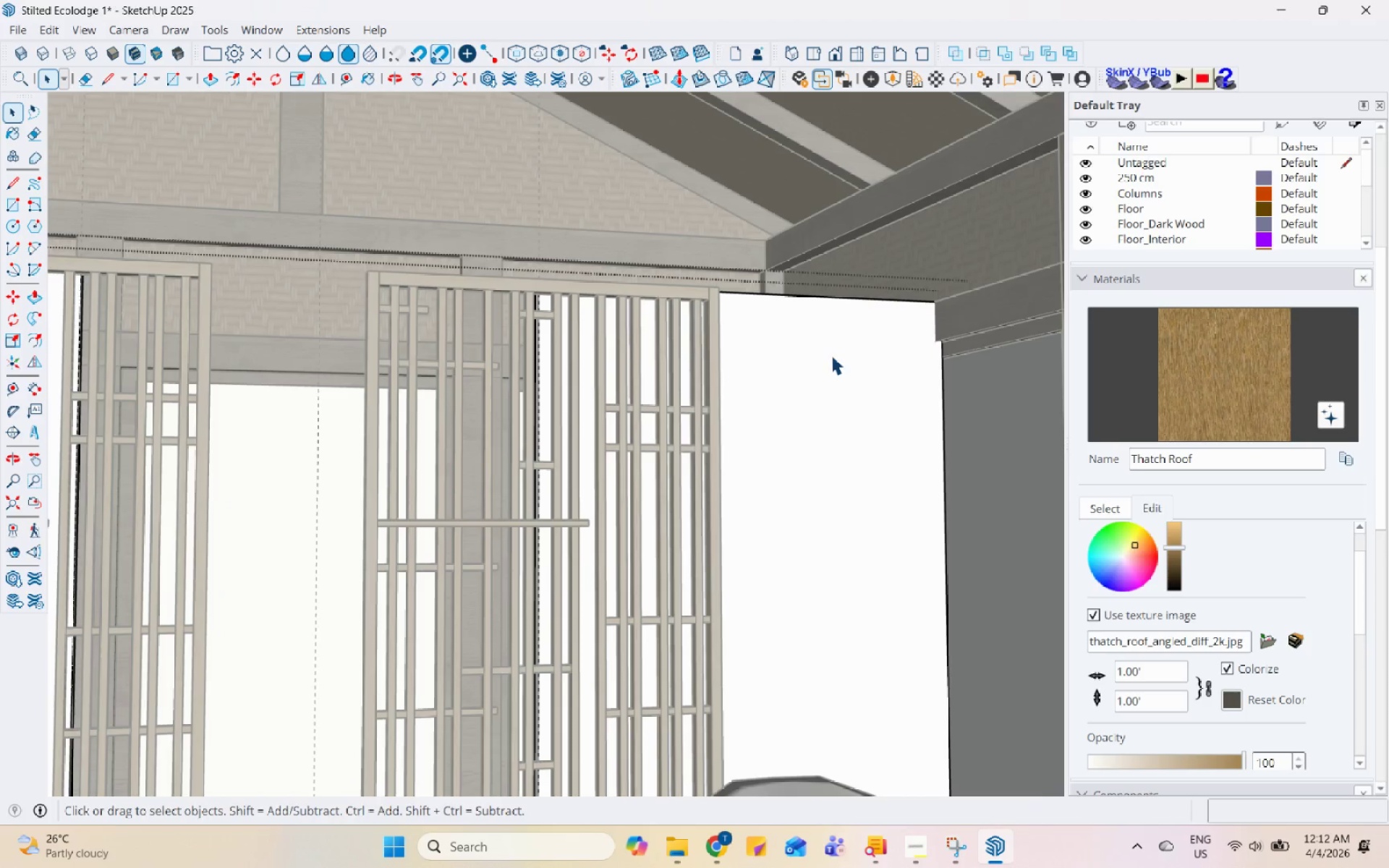 
scroll: coordinate [723, 364], scroll_direction: up, amount: 1.0
 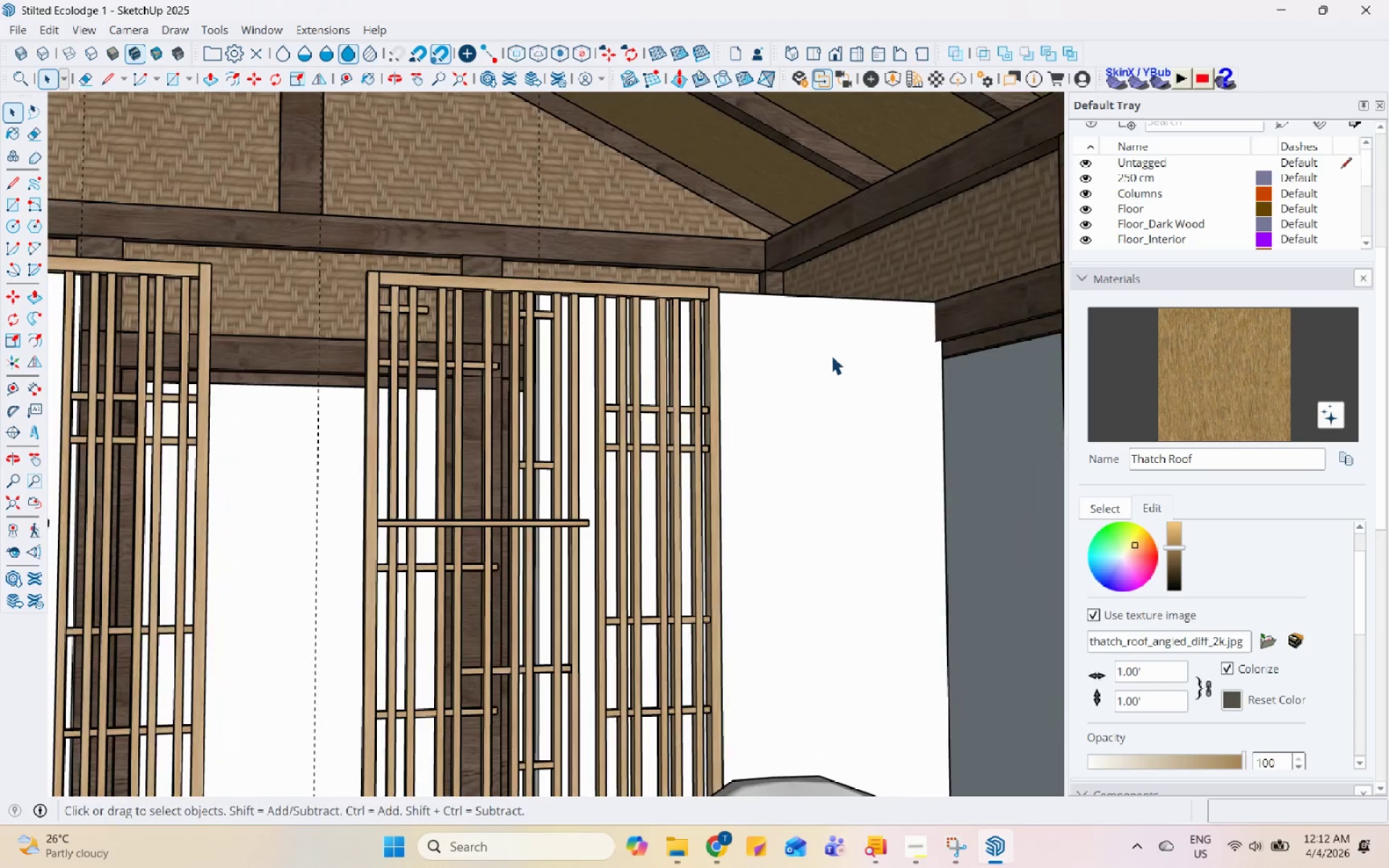 
triple_click([831, 355])
 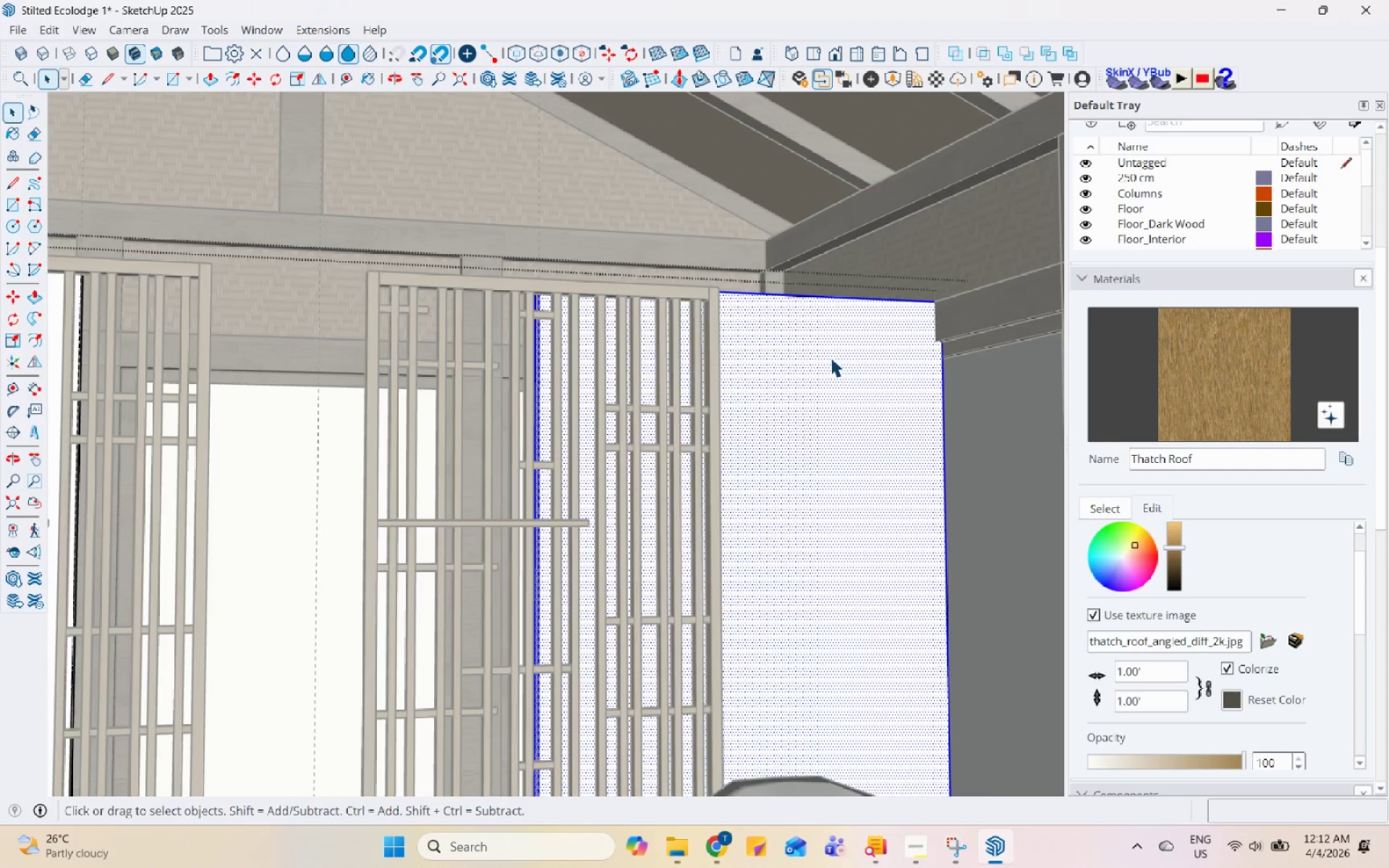 
scroll: coordinate [831, 357], scroll_direction: down, amount: 5.0
 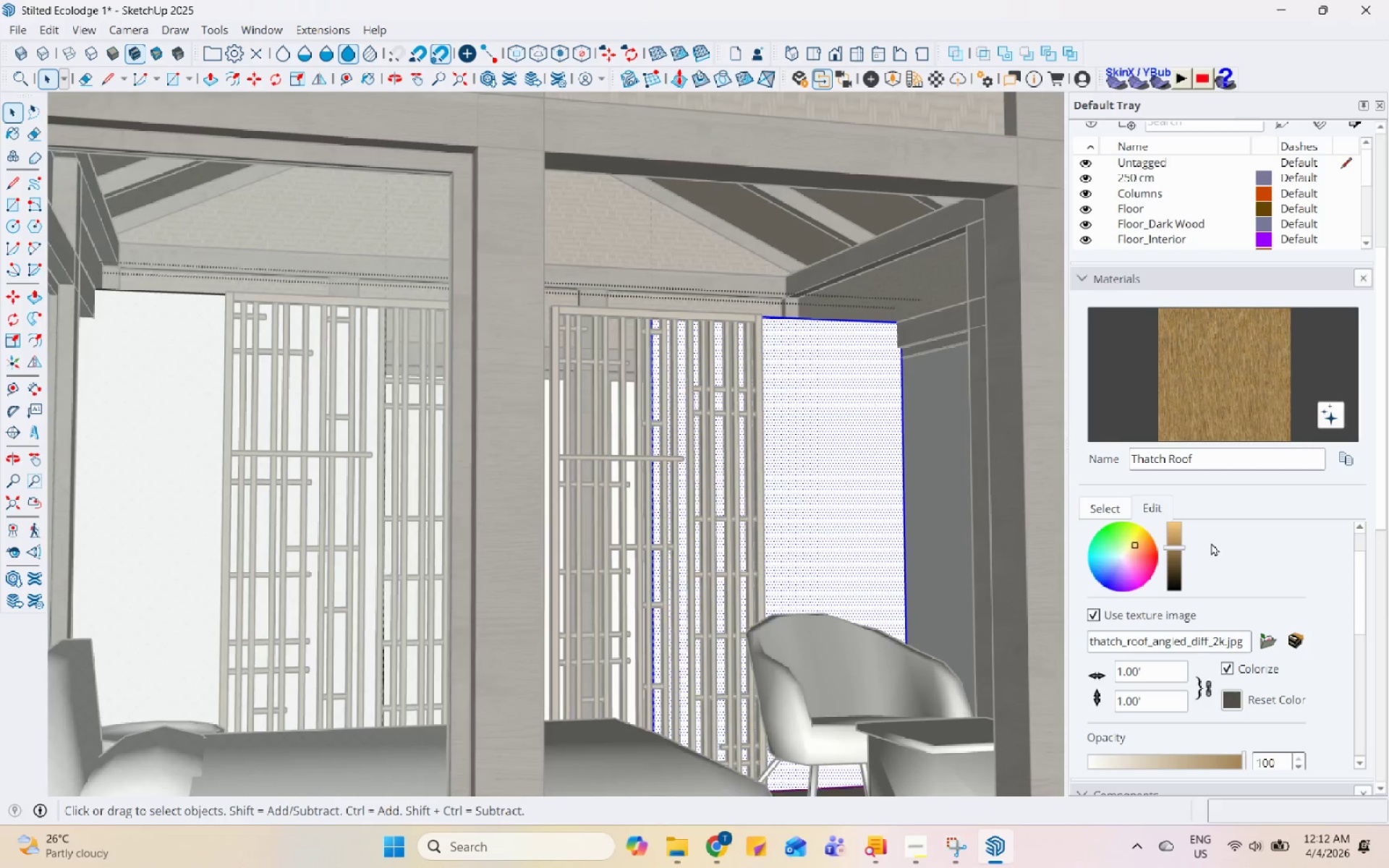 
key(Escape)
 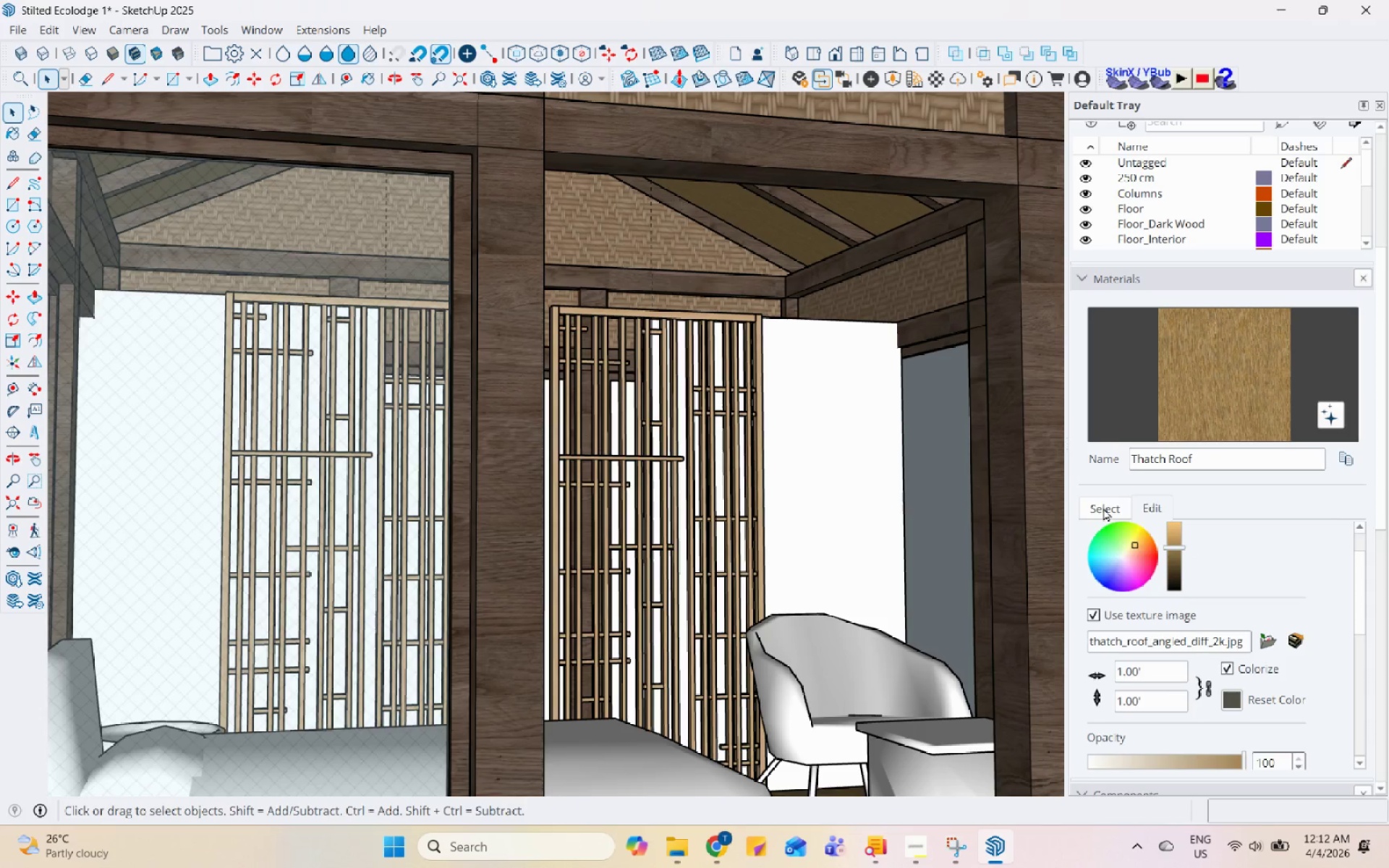 
left_click([1102, 506])
 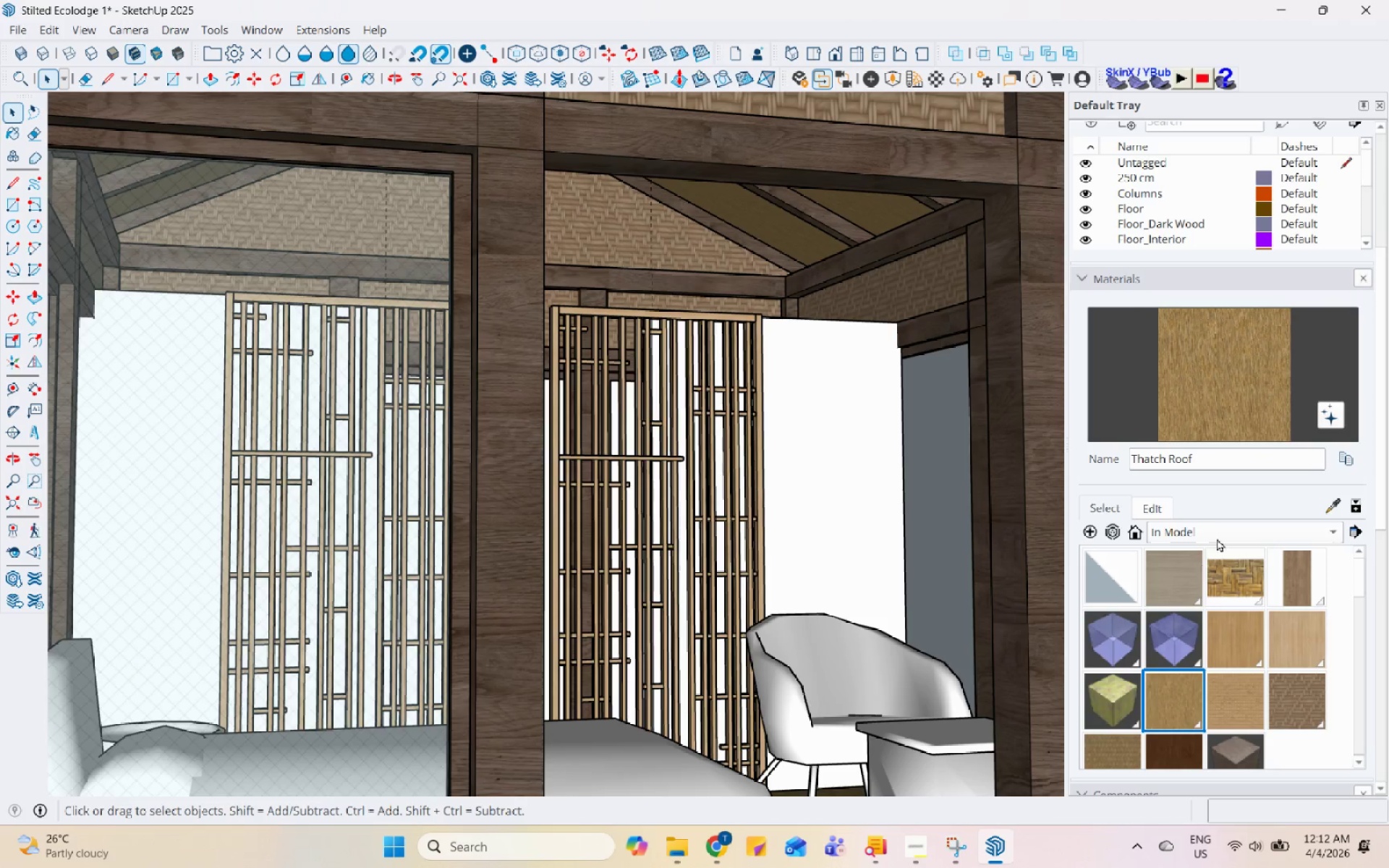 
left_click([1226, 522])
 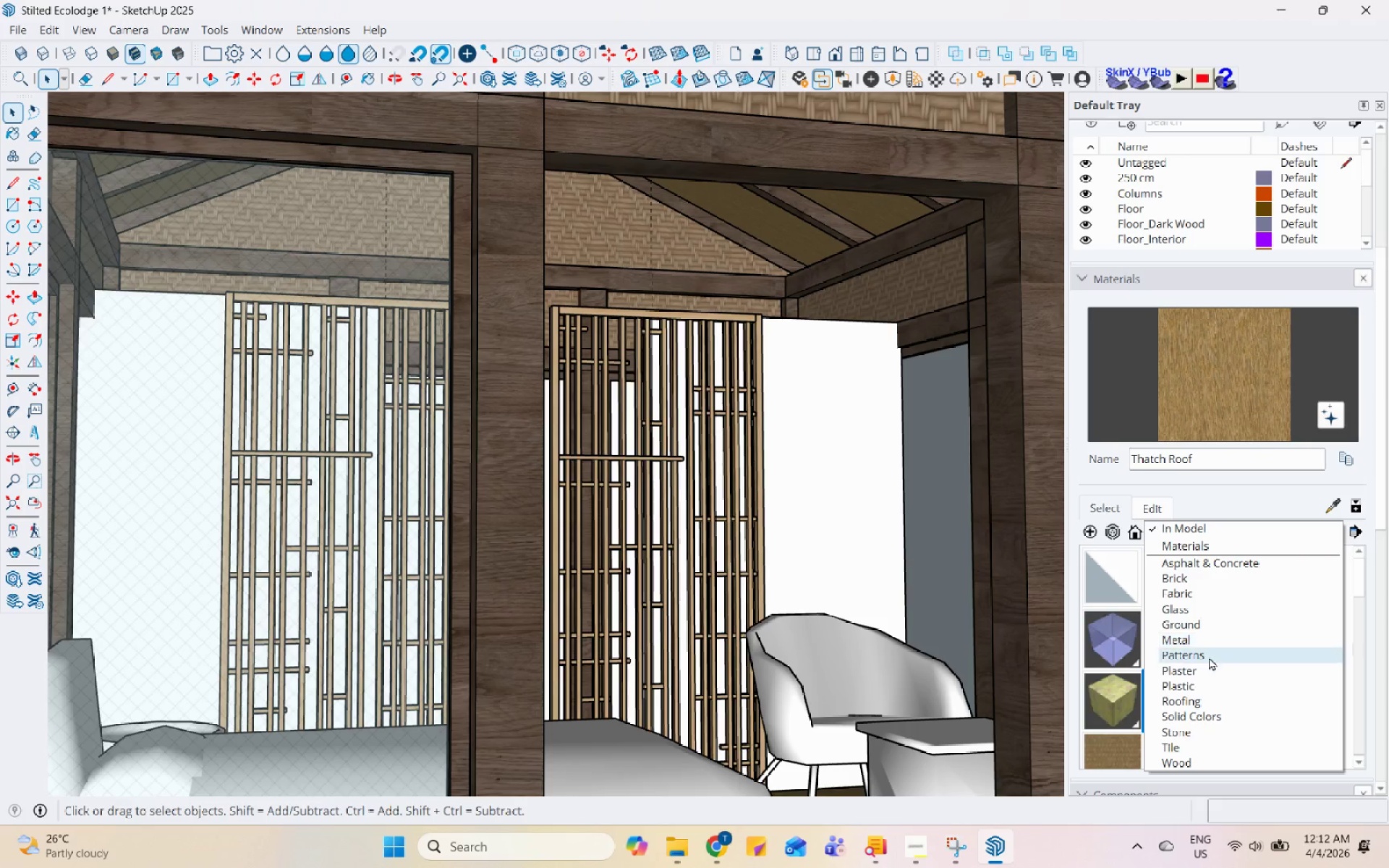 
left_click([1207, 668])
 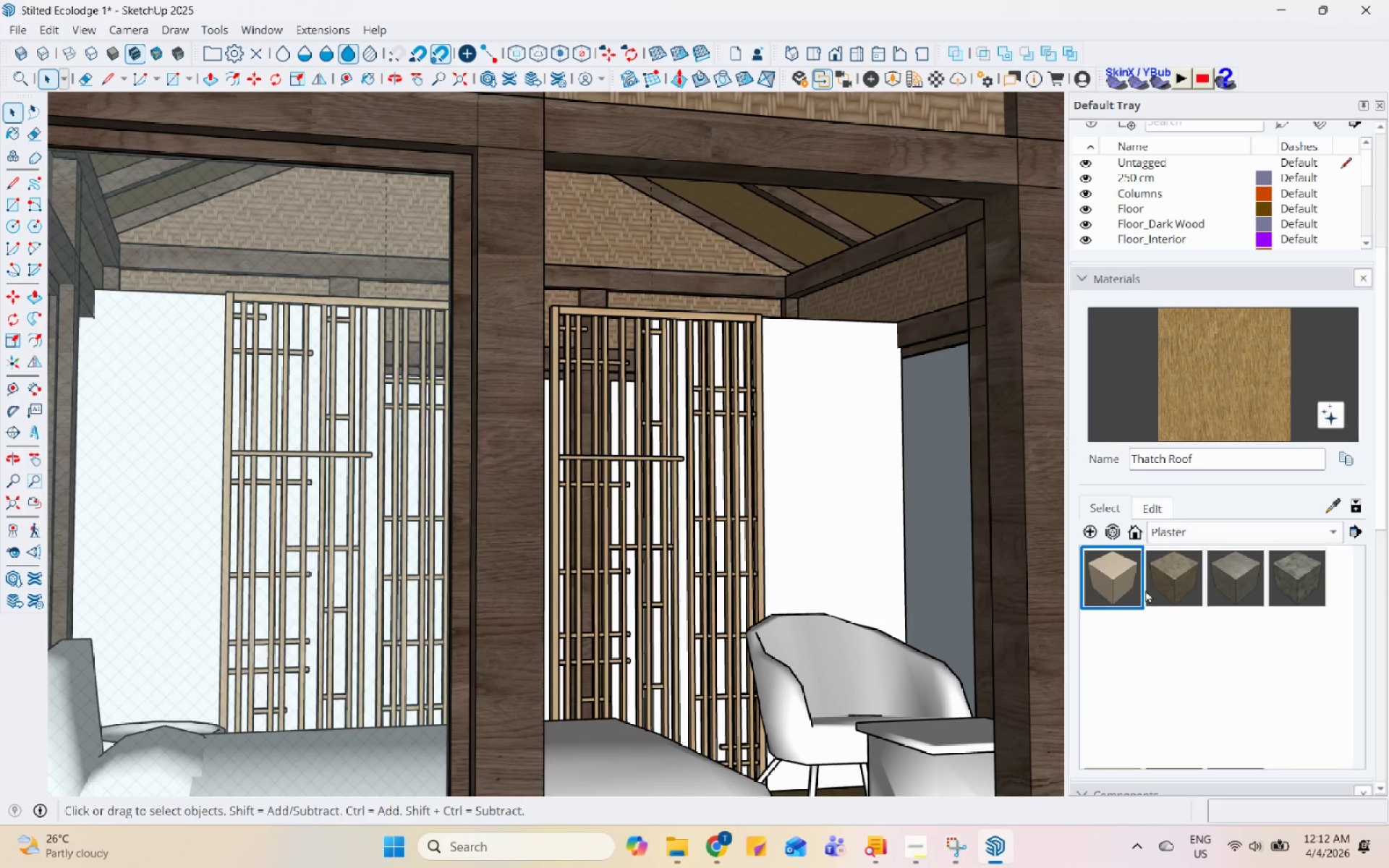 
left_click([1121, 588])
 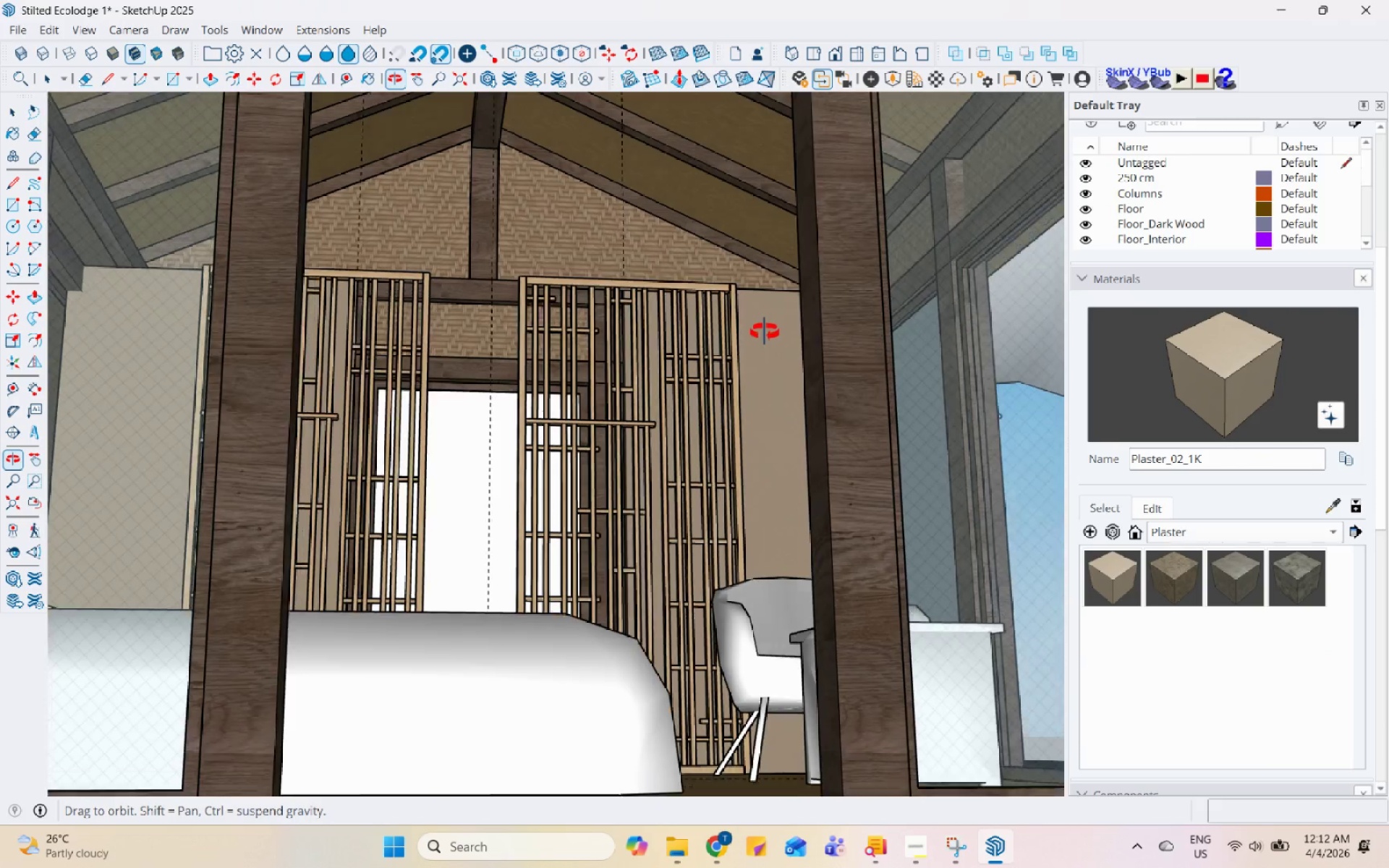 
key(Space)
 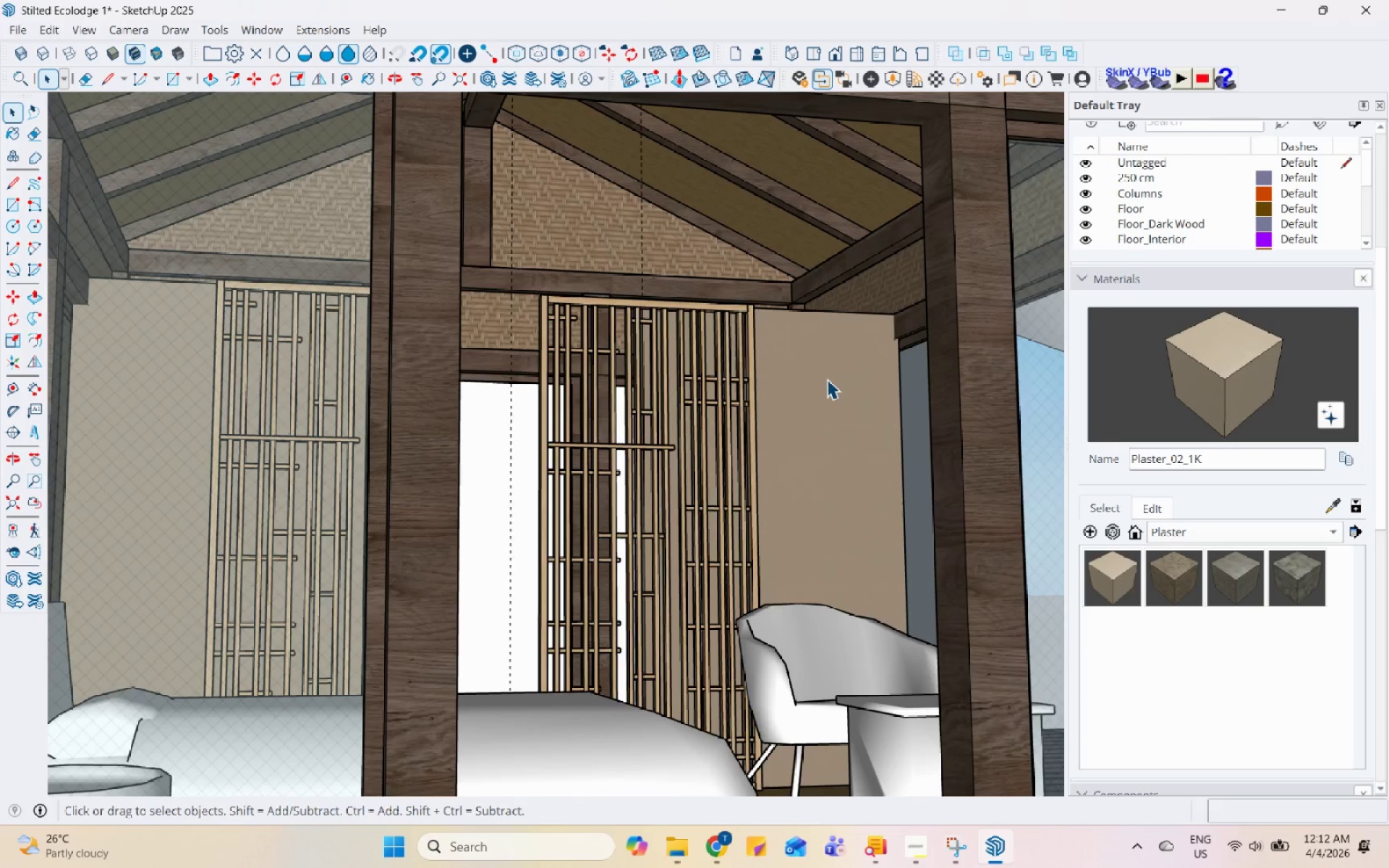 
scroll: coordinate [575, 497], scroll_direction: down, amount: 9.0
 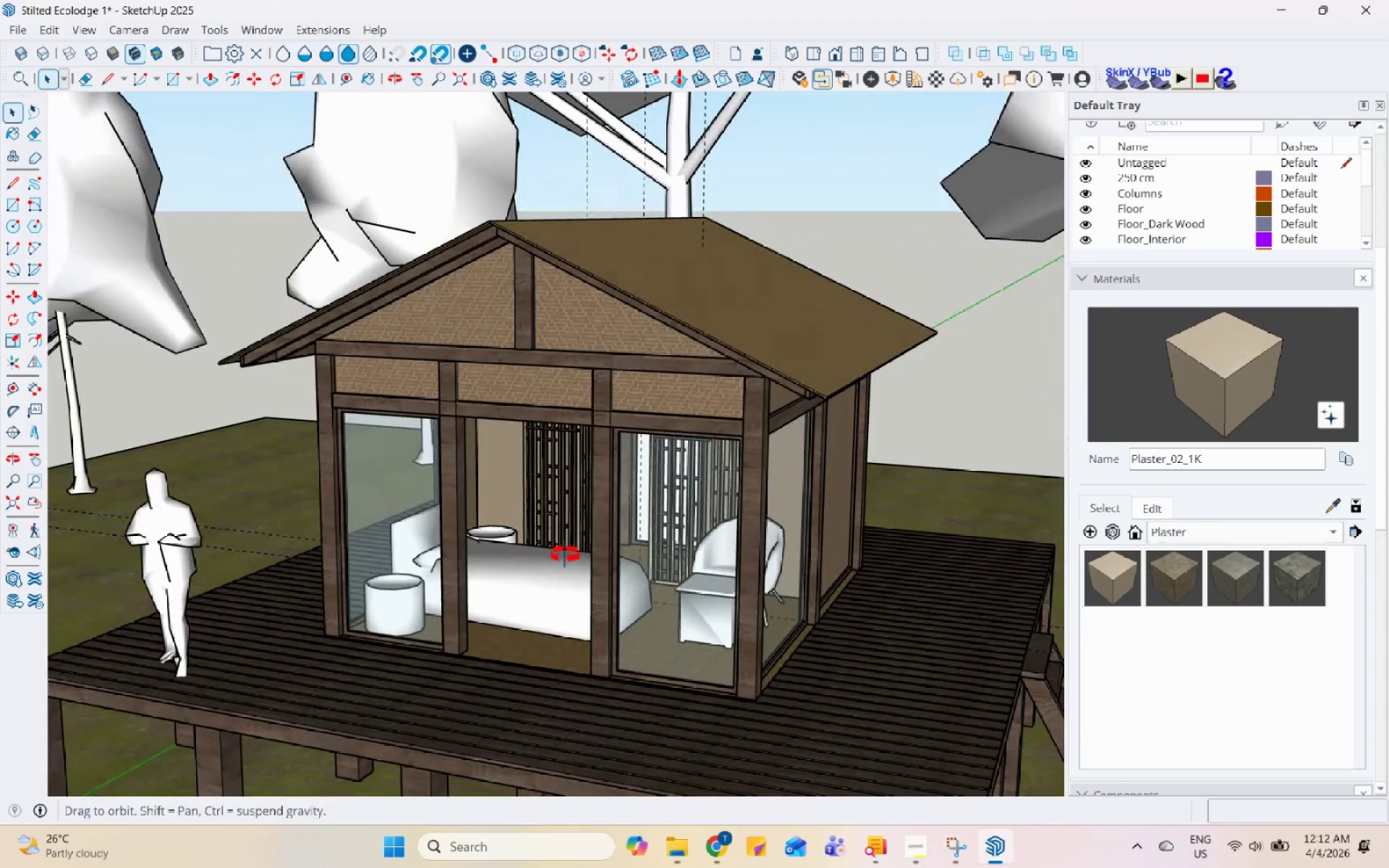 
key(Control+S)
 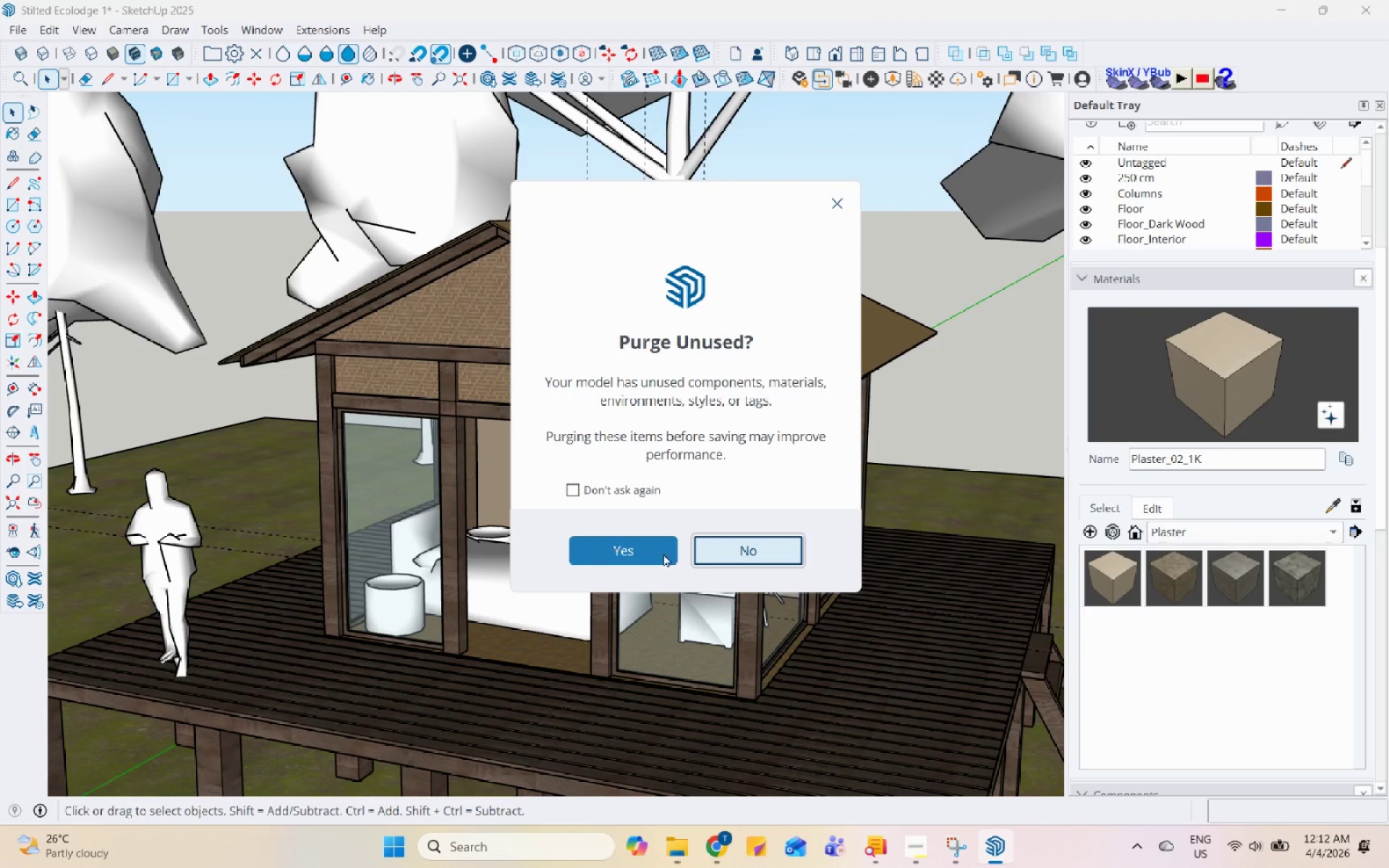 
left_click([726, 556])